 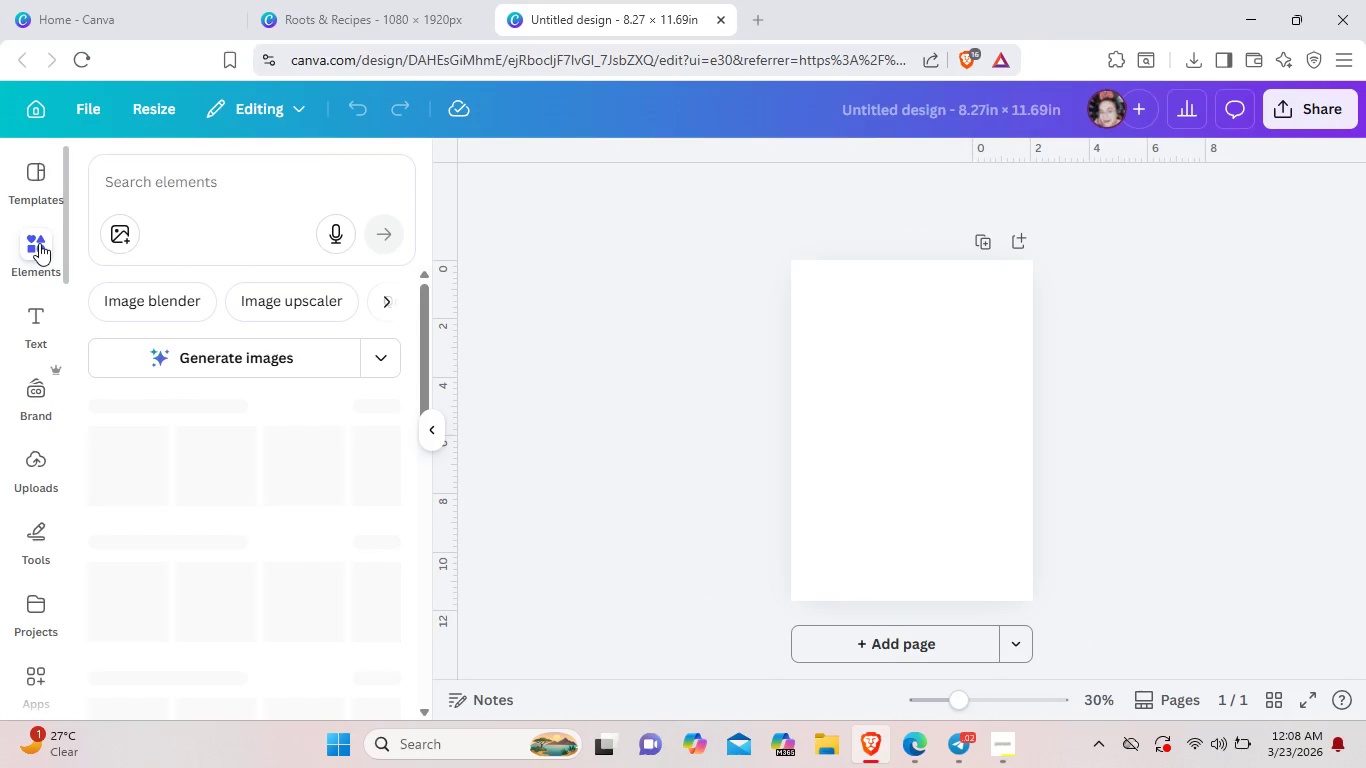 
left_click([854, 388])
 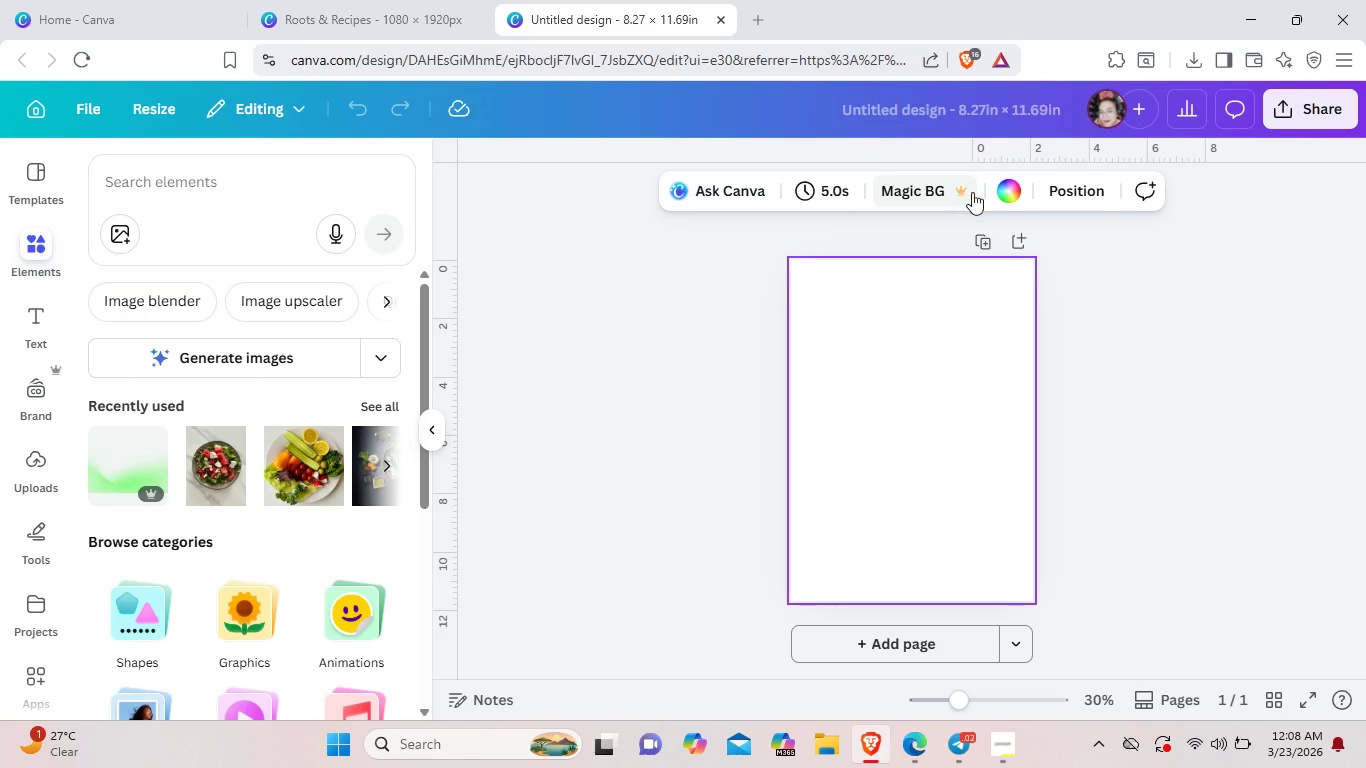 
left_click([1007, 186])
 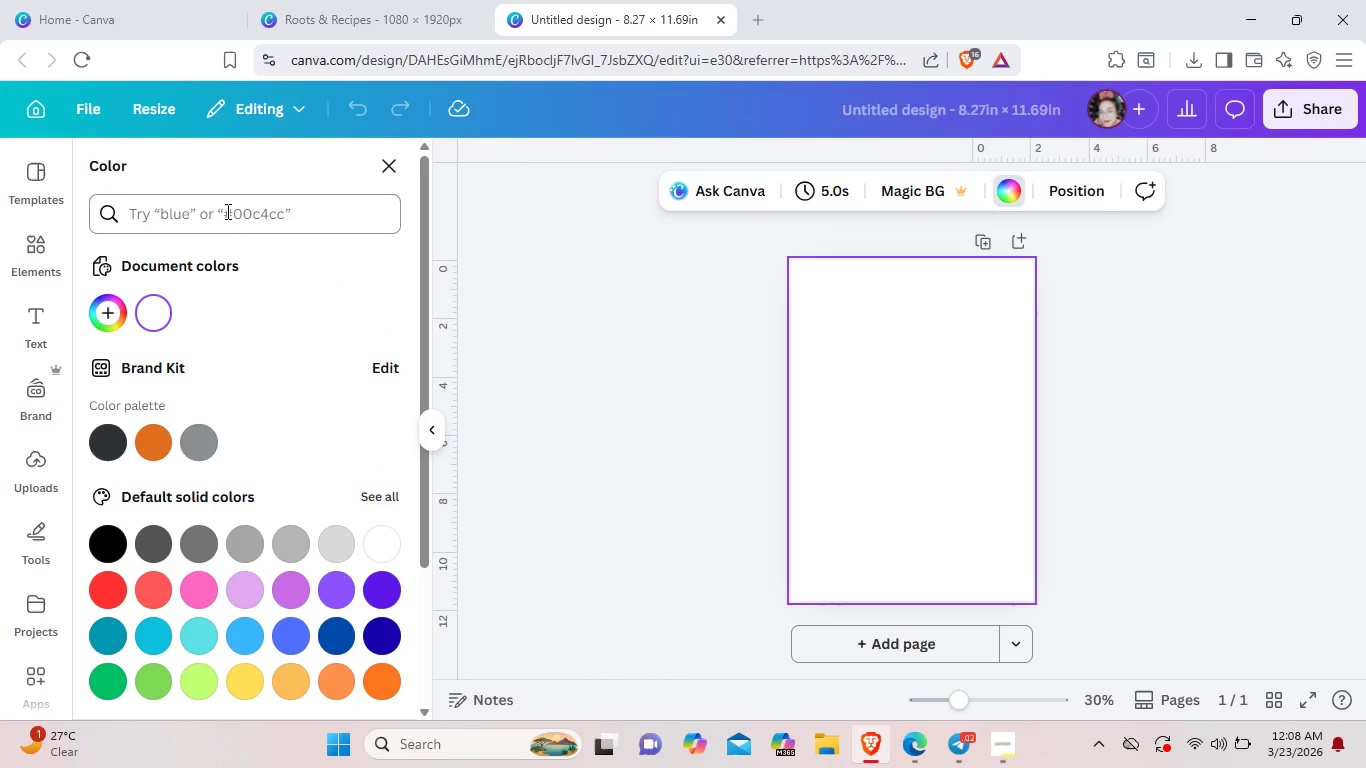 
left_click([226, 211])
 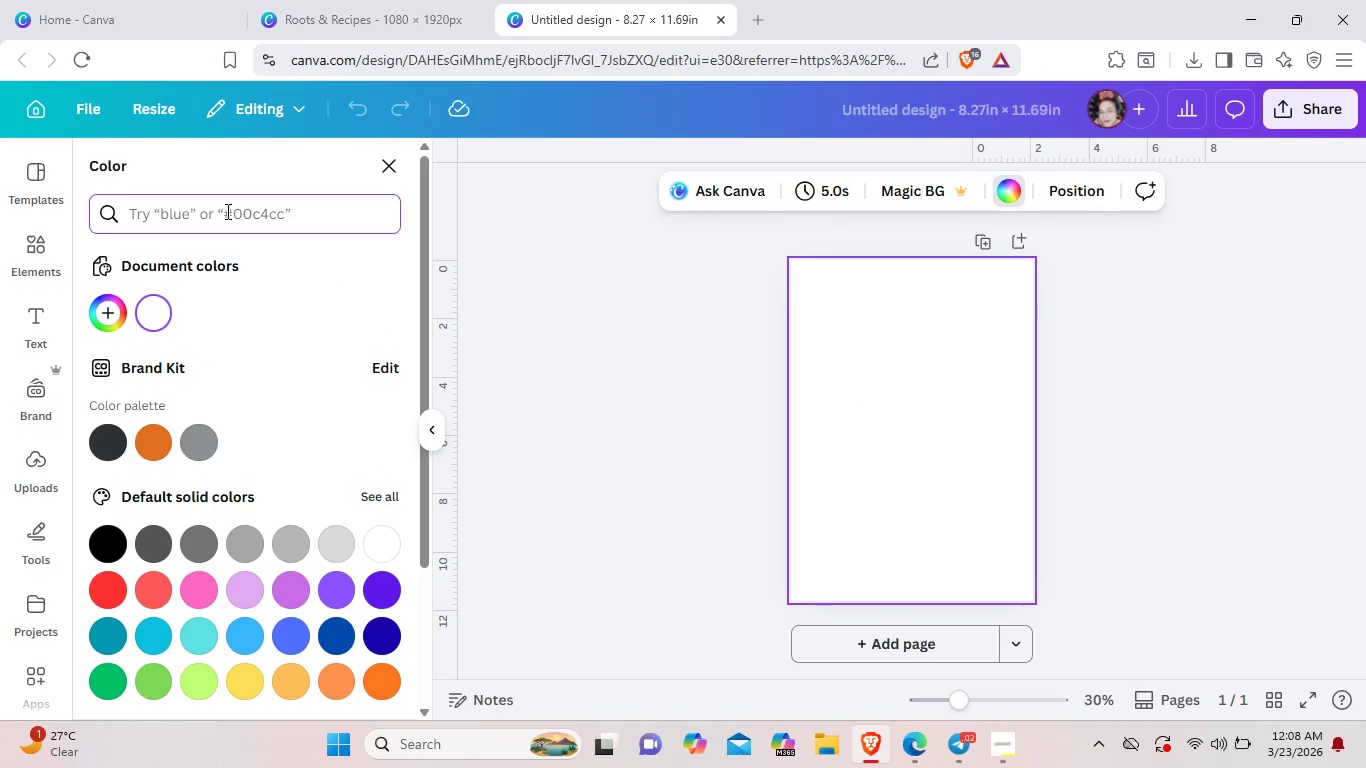 
key(Control+V)
 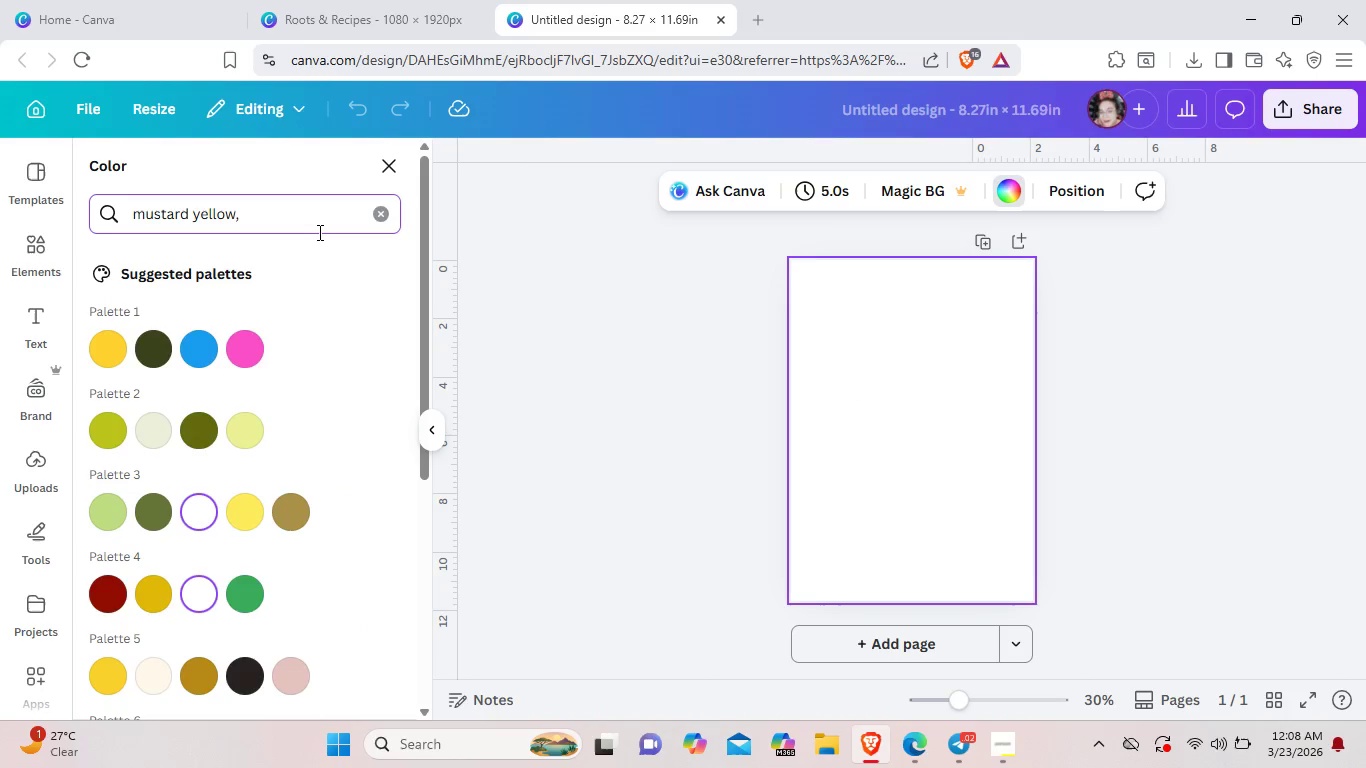 
key(Backspace)
 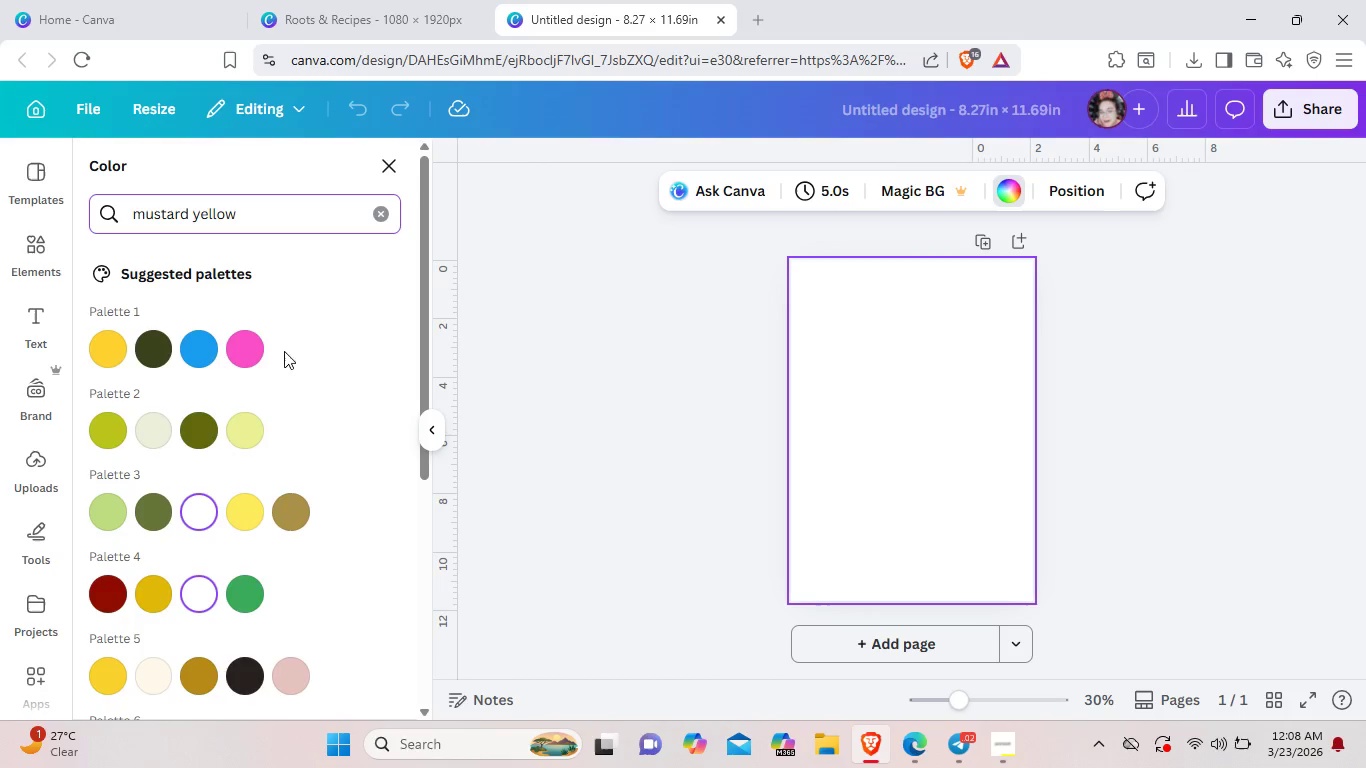 
mouse_move([228, 425])
 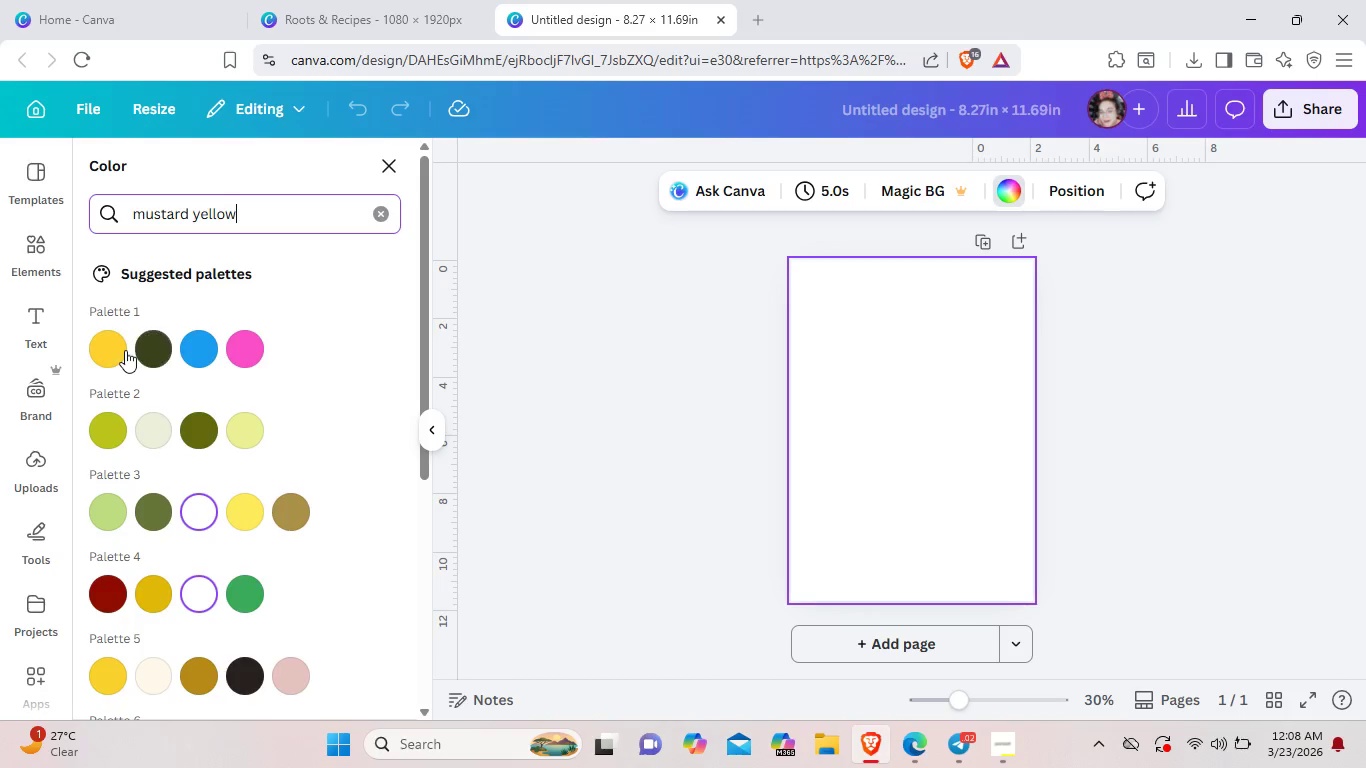 
mouse_move([141, 374])
 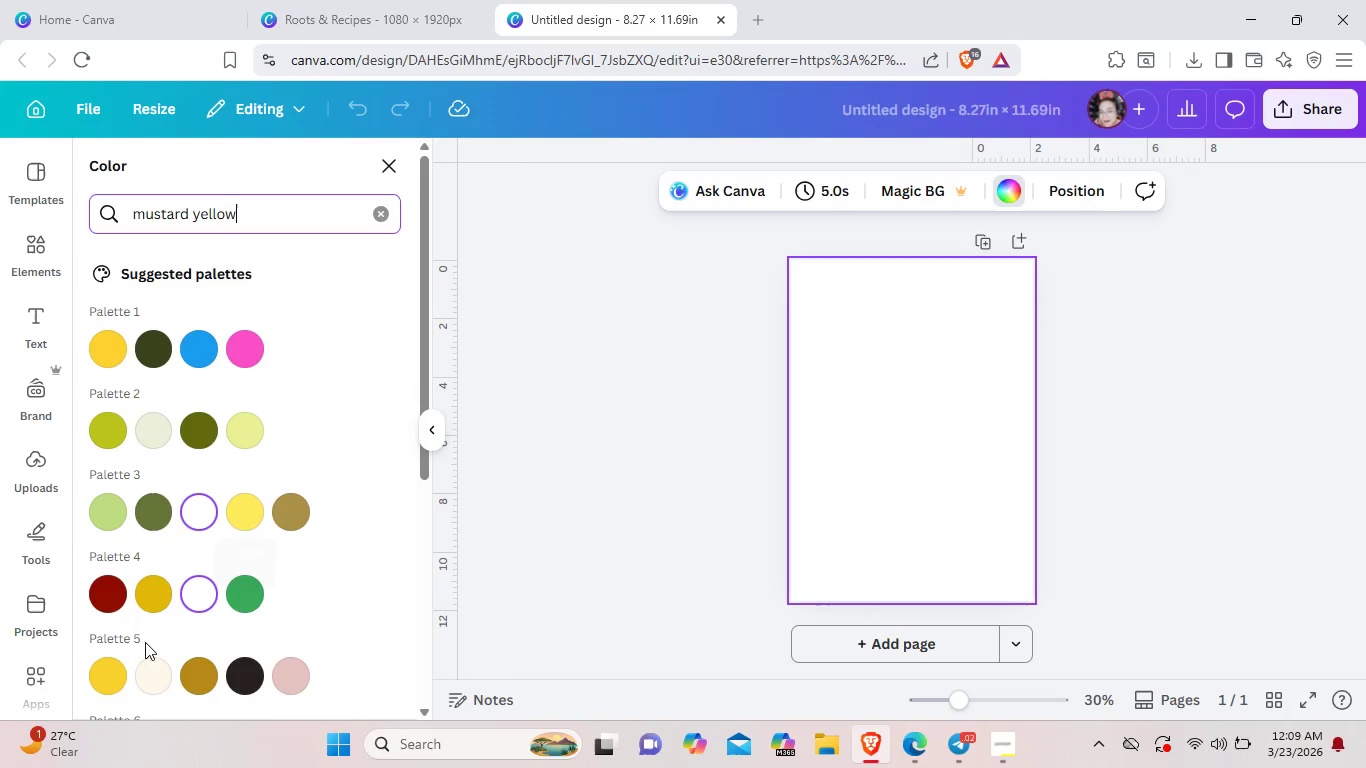 
wait(5.13)
 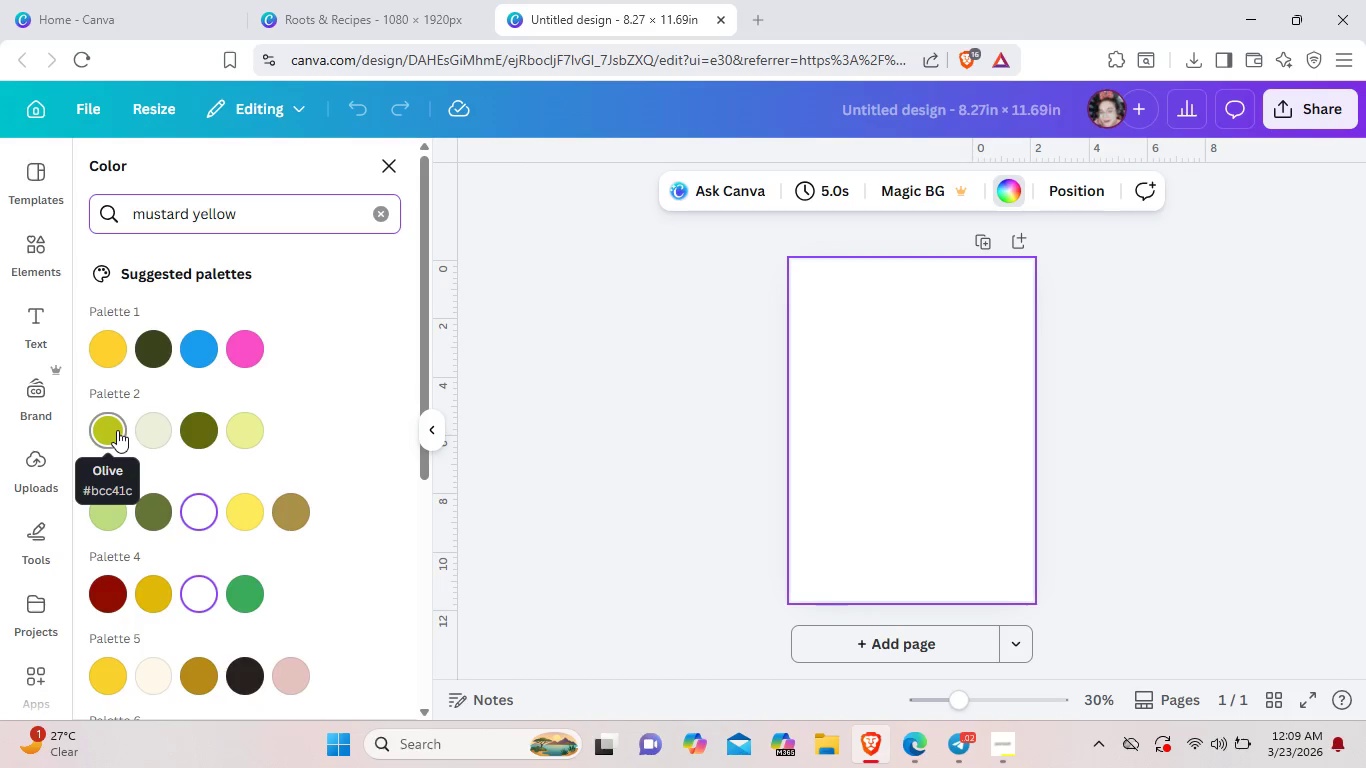 
scroll: coordinate [349, 661], scroll_direction: down, amount: 3.0
 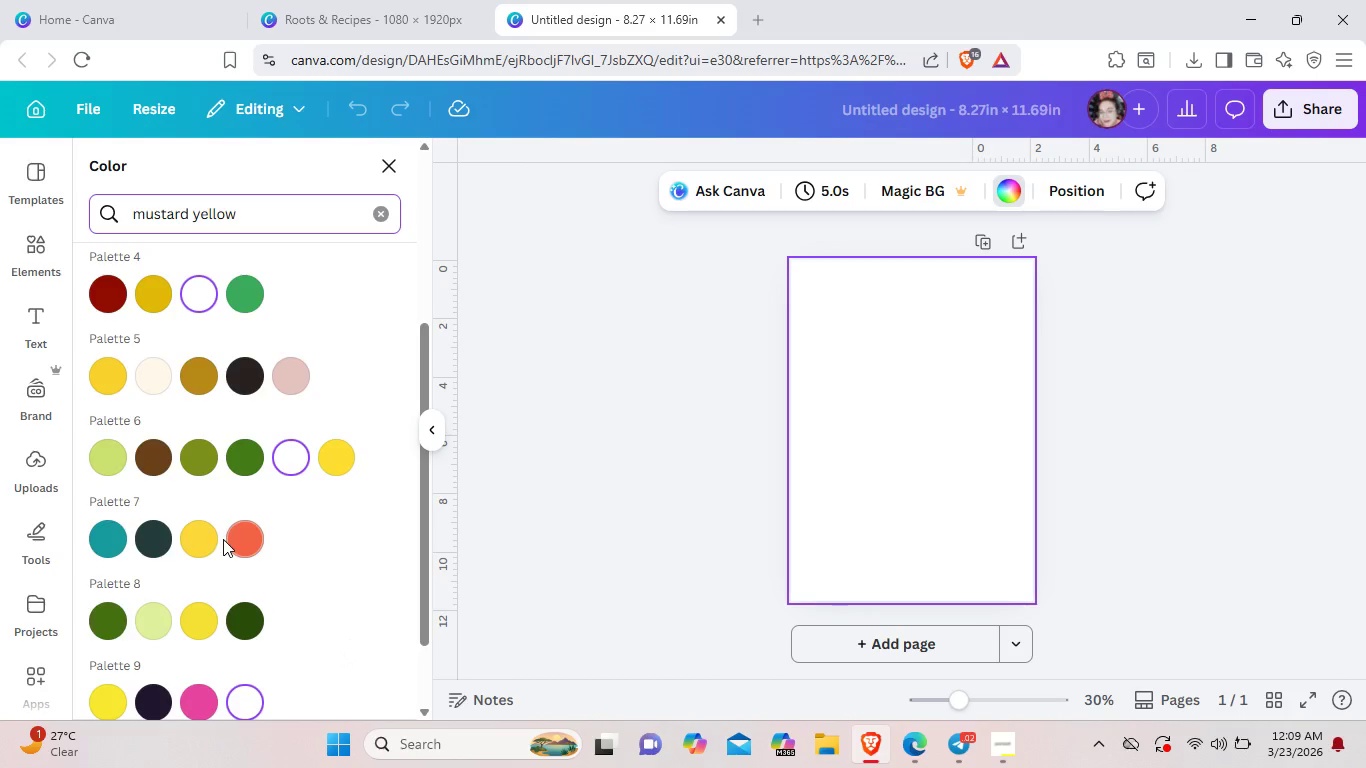 
mouse_move([204, 560])
 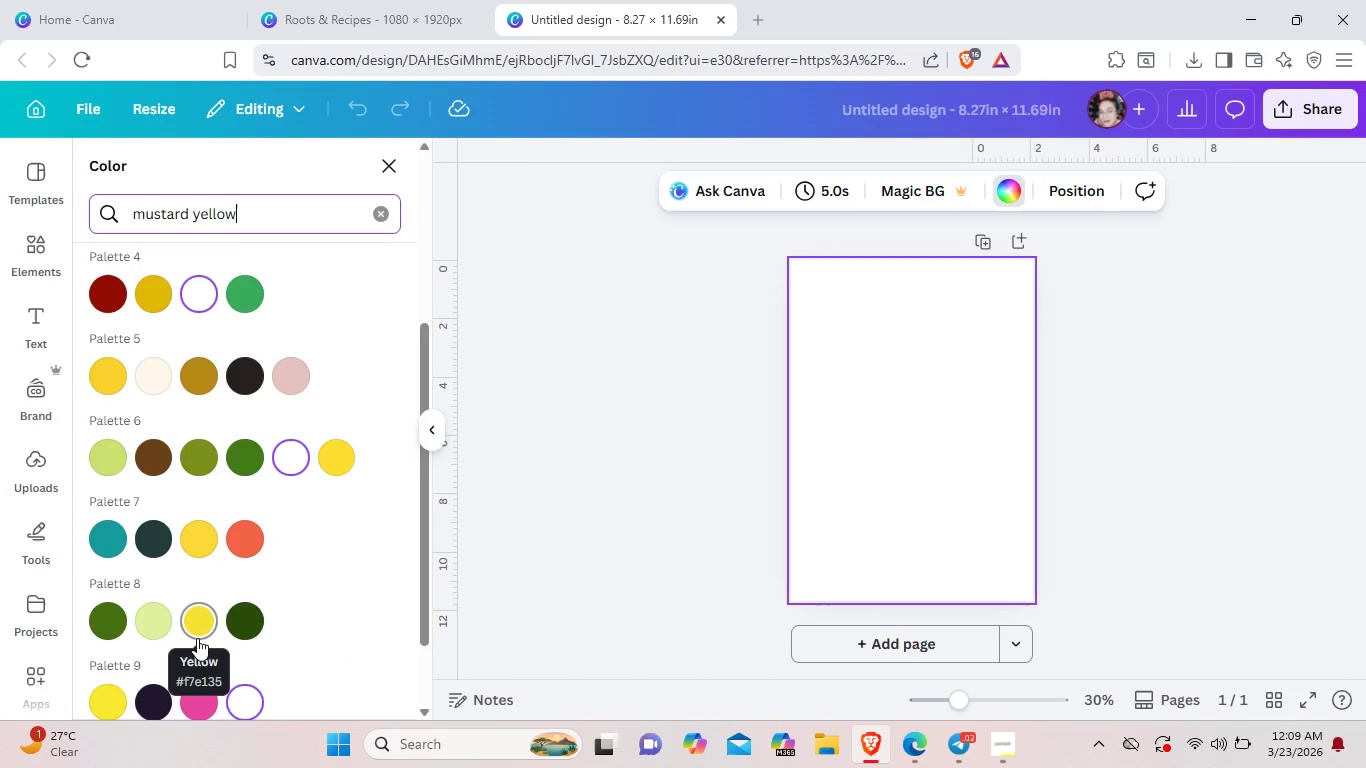 
scroll: coordinate [122, 605], scroll_direction: down, amount: 3.0
 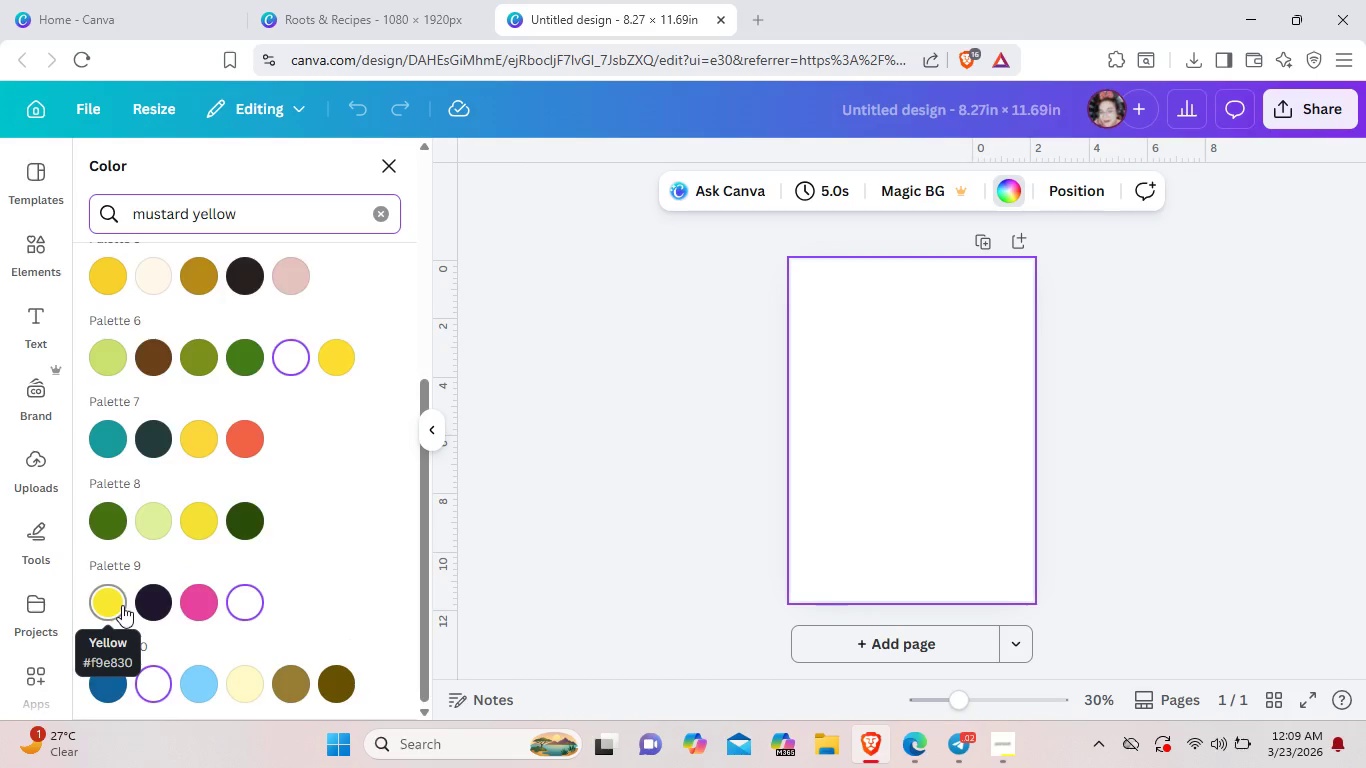 
scroll: coordinate [122, 605], scroll_direction: up, amount: 3.0
 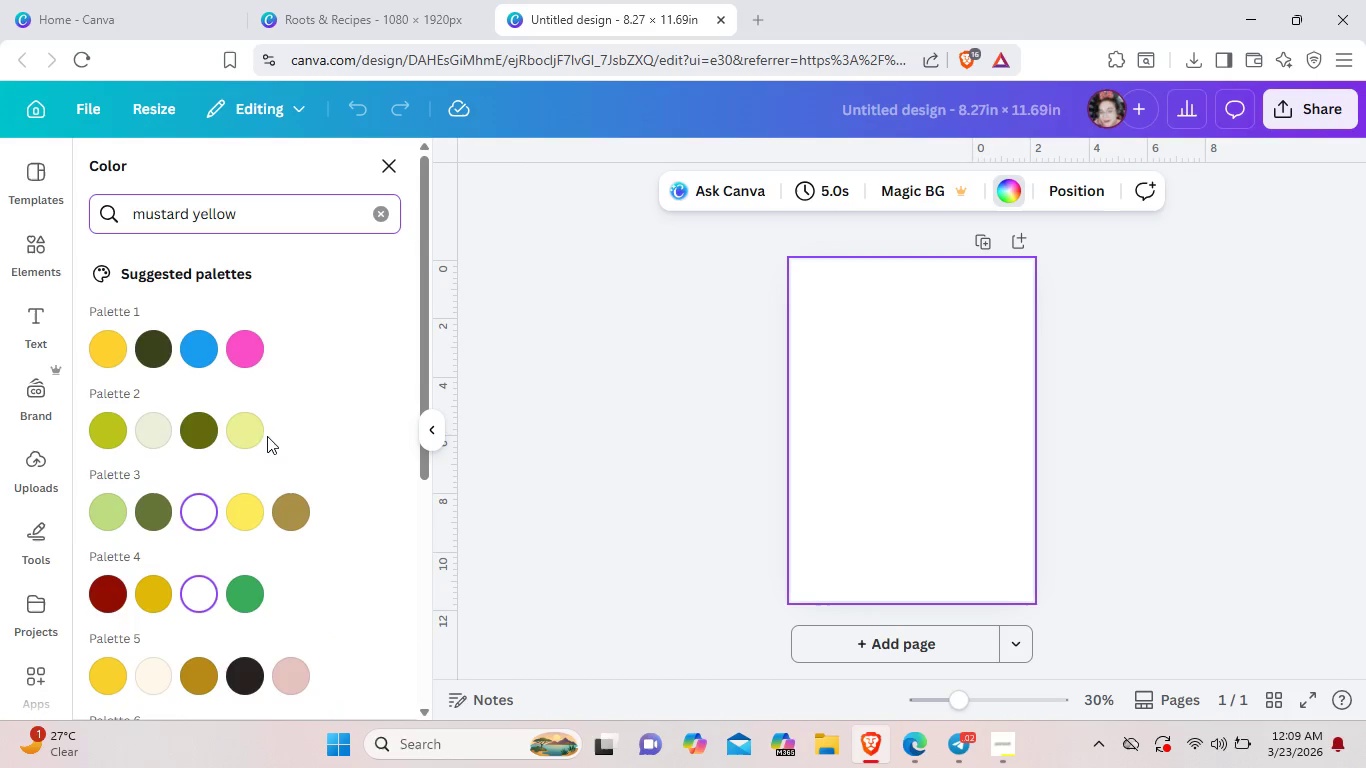 
mouse_move([254, 432])
 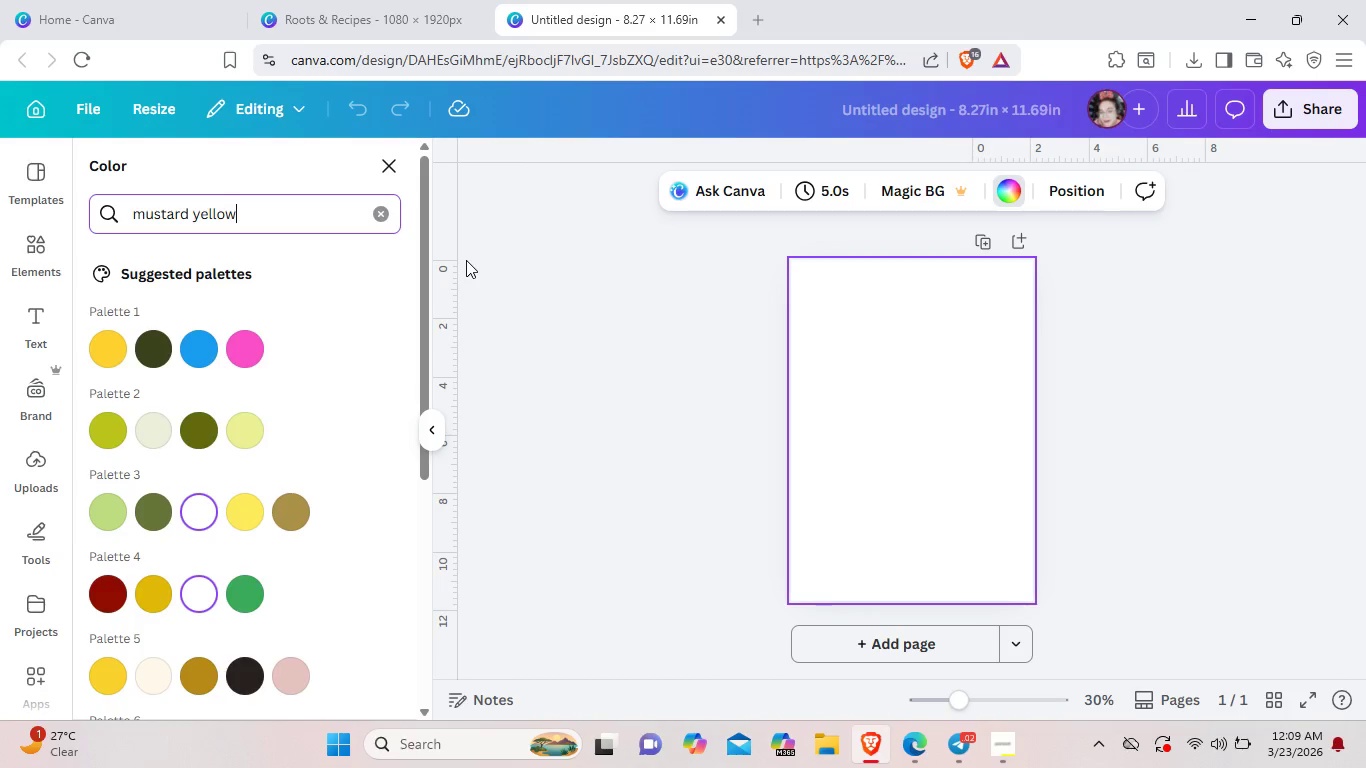 
wait(9.42)
 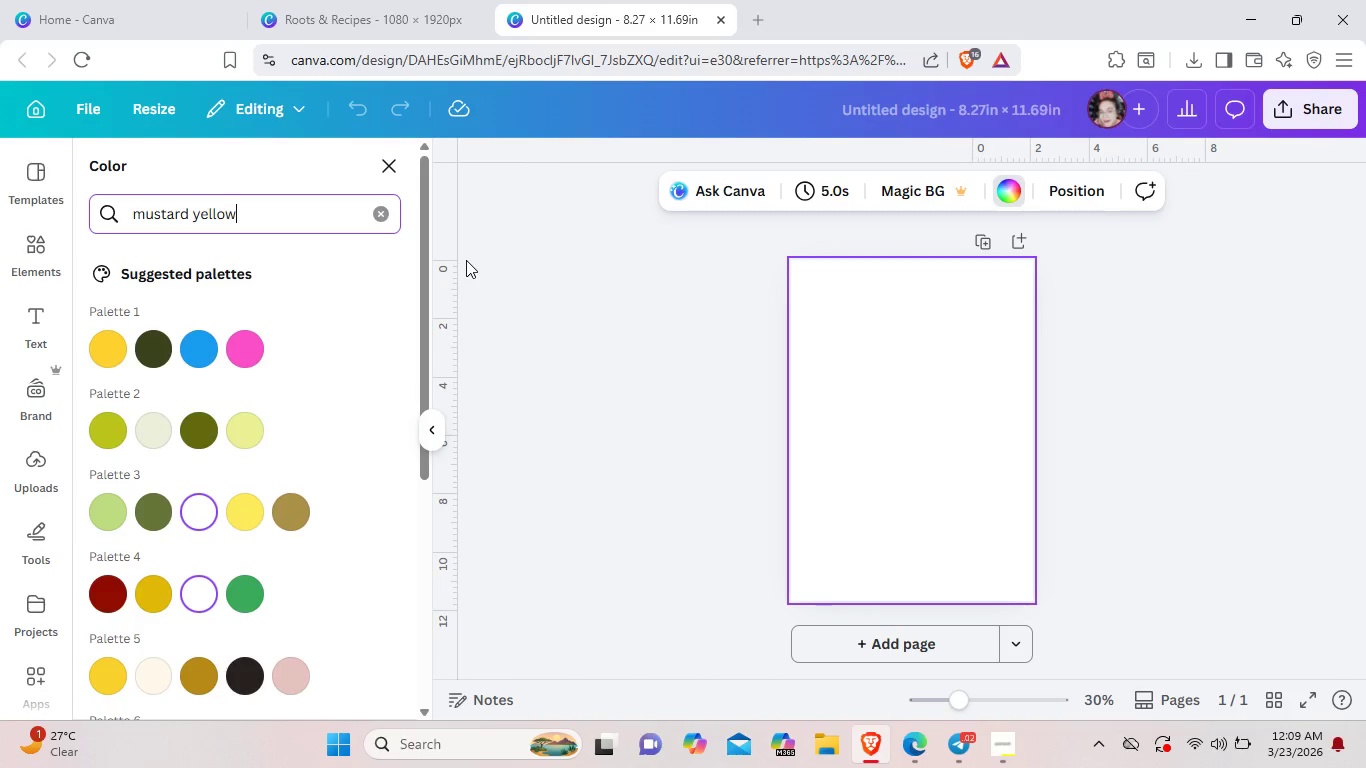 
mouse_move([136, 662])
 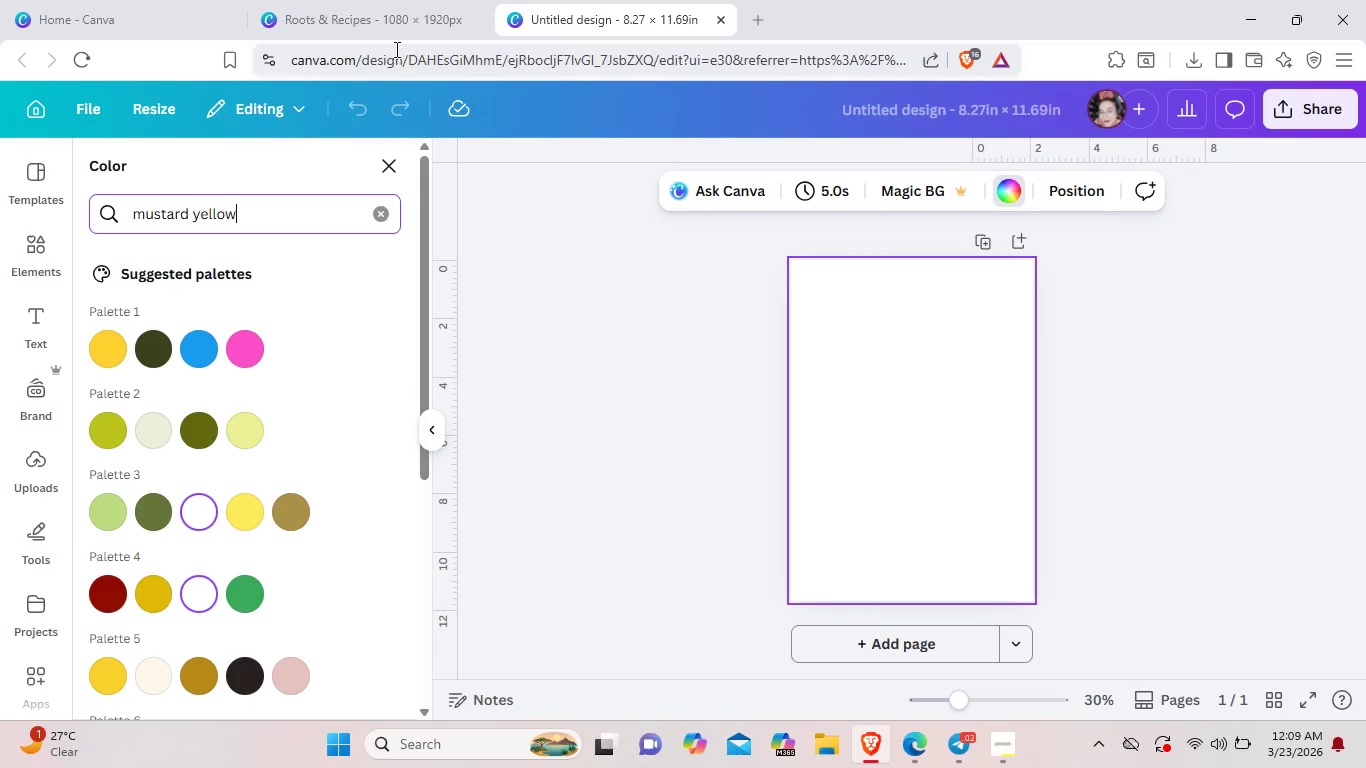 
left_click([404, 28])
 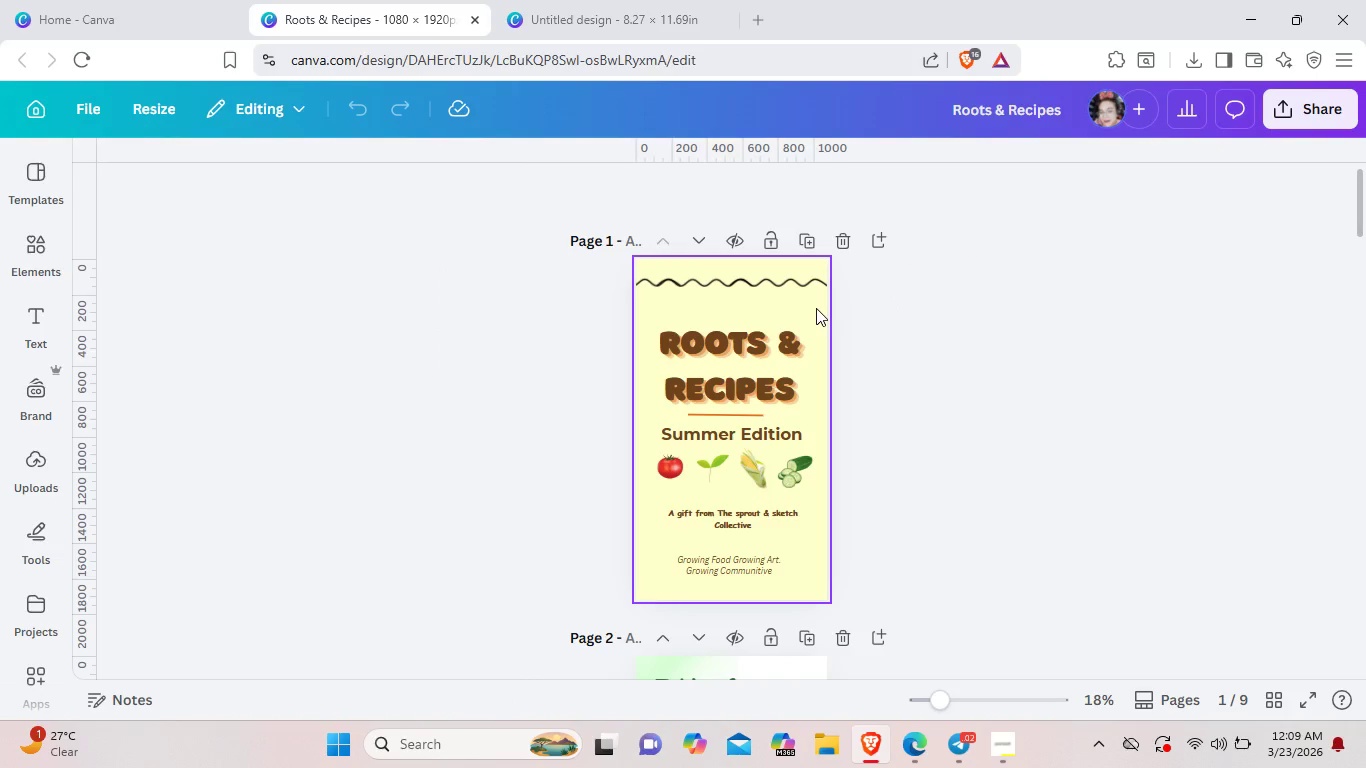 
left_click([816, 308])
 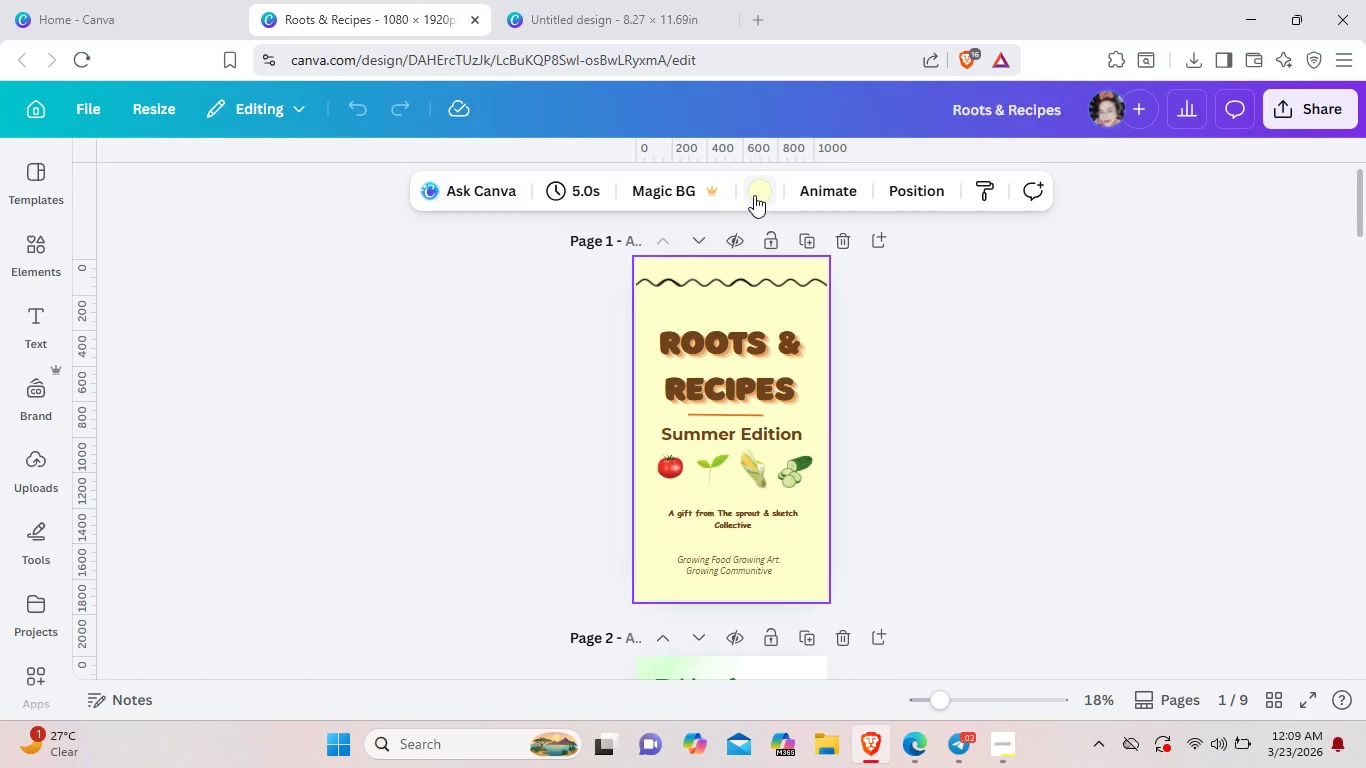 
wait(9.55)
 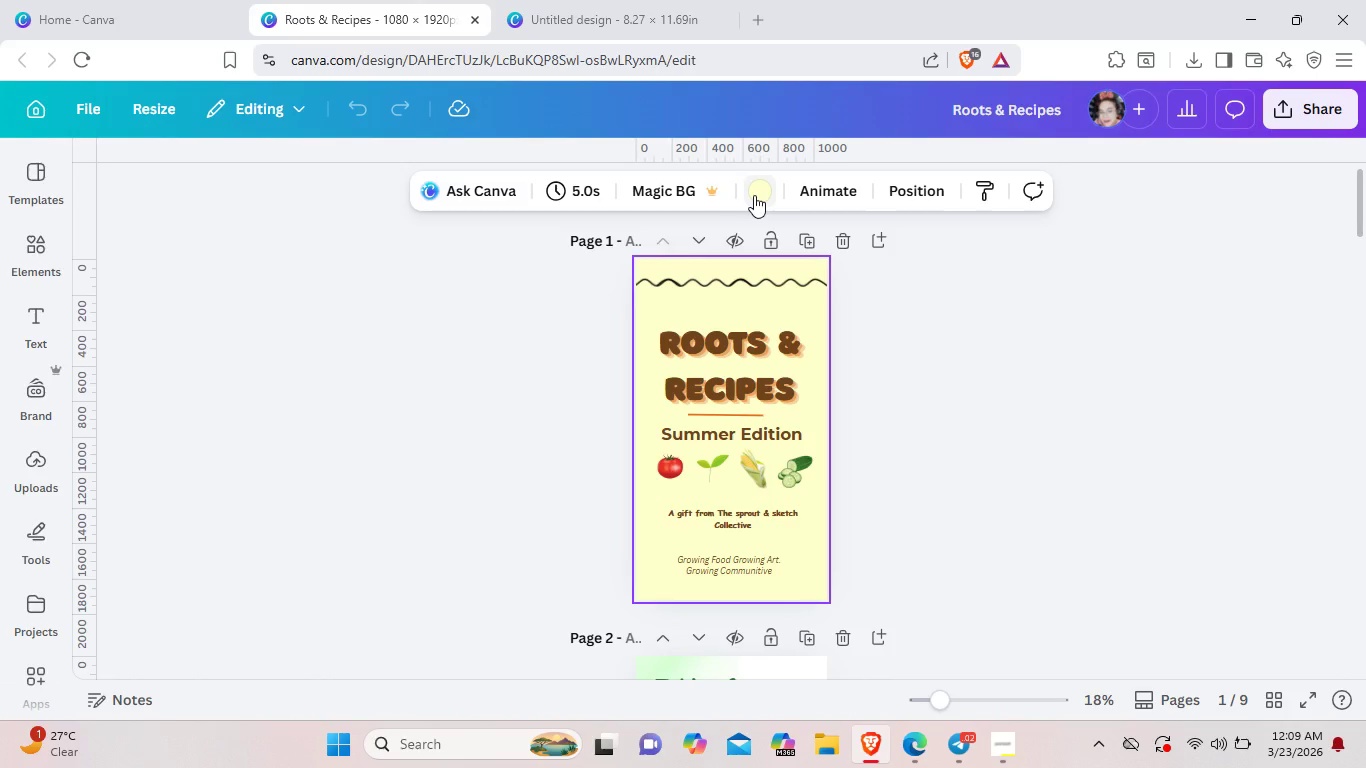 
left_click([719, 346])
 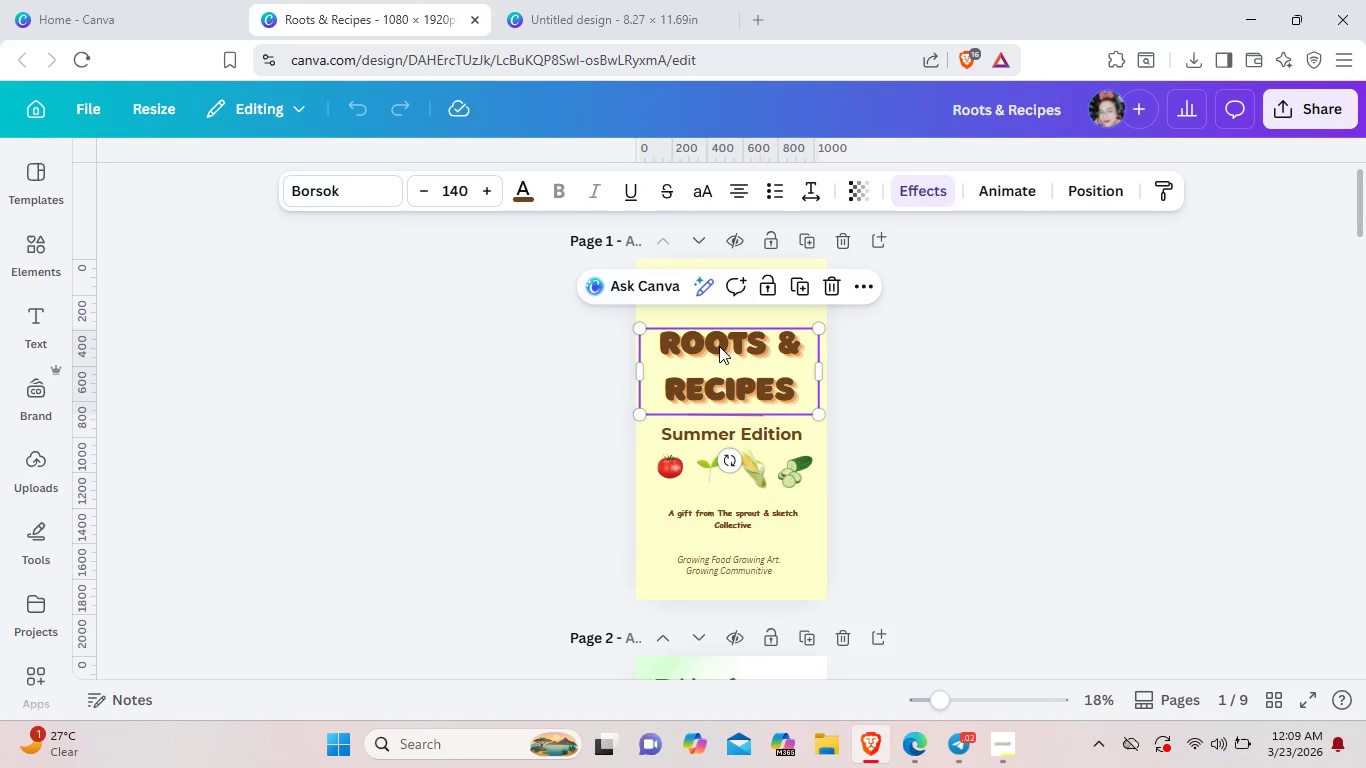 
right_click([719, 346])
 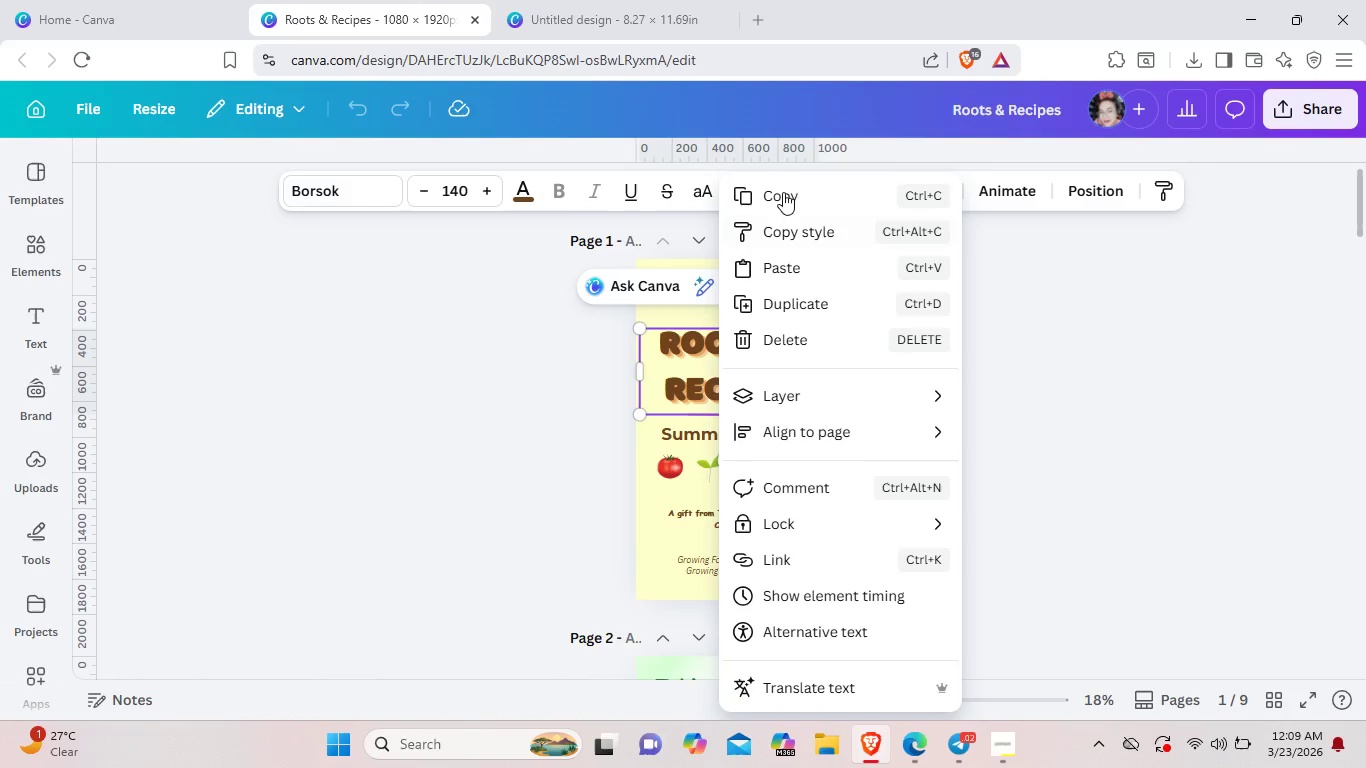 
left_click([783, 191])
 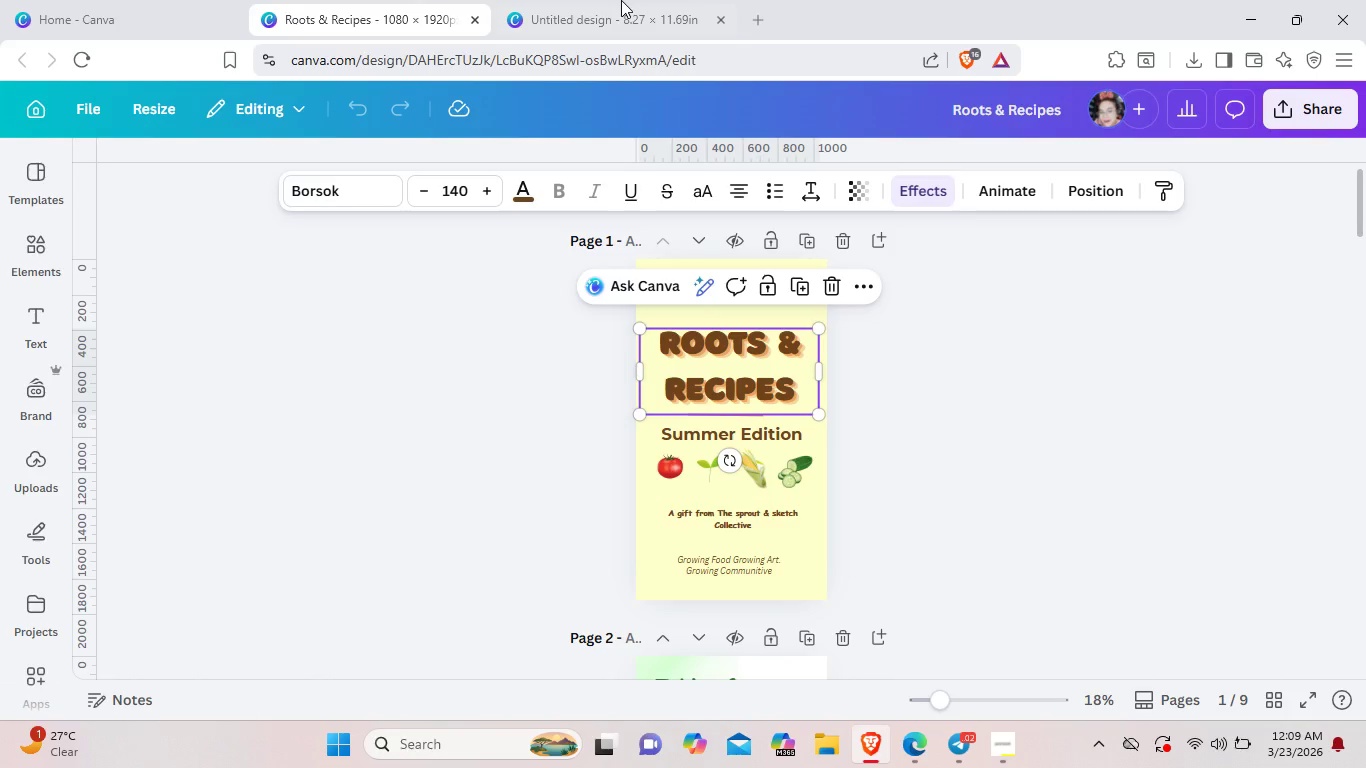 
left_click([611, 0])
 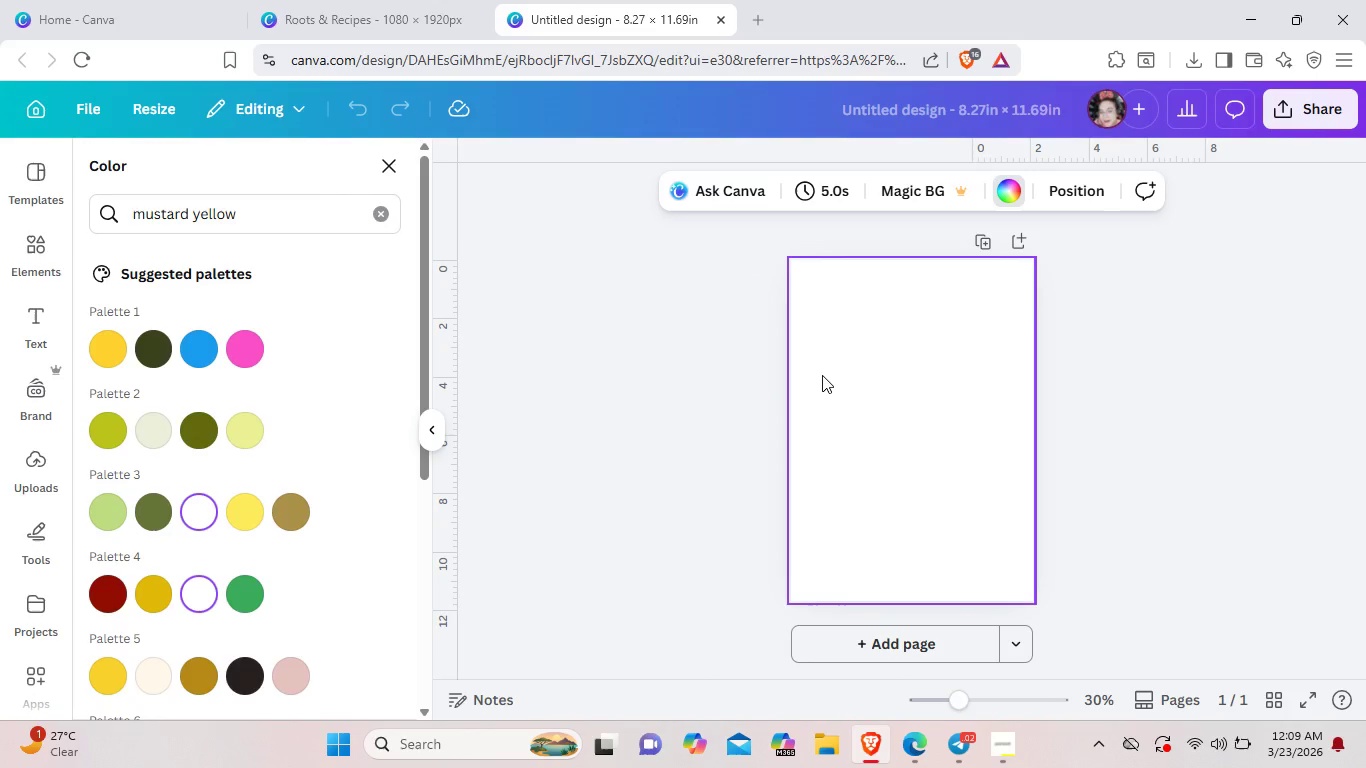 
right_click([822, 375])
 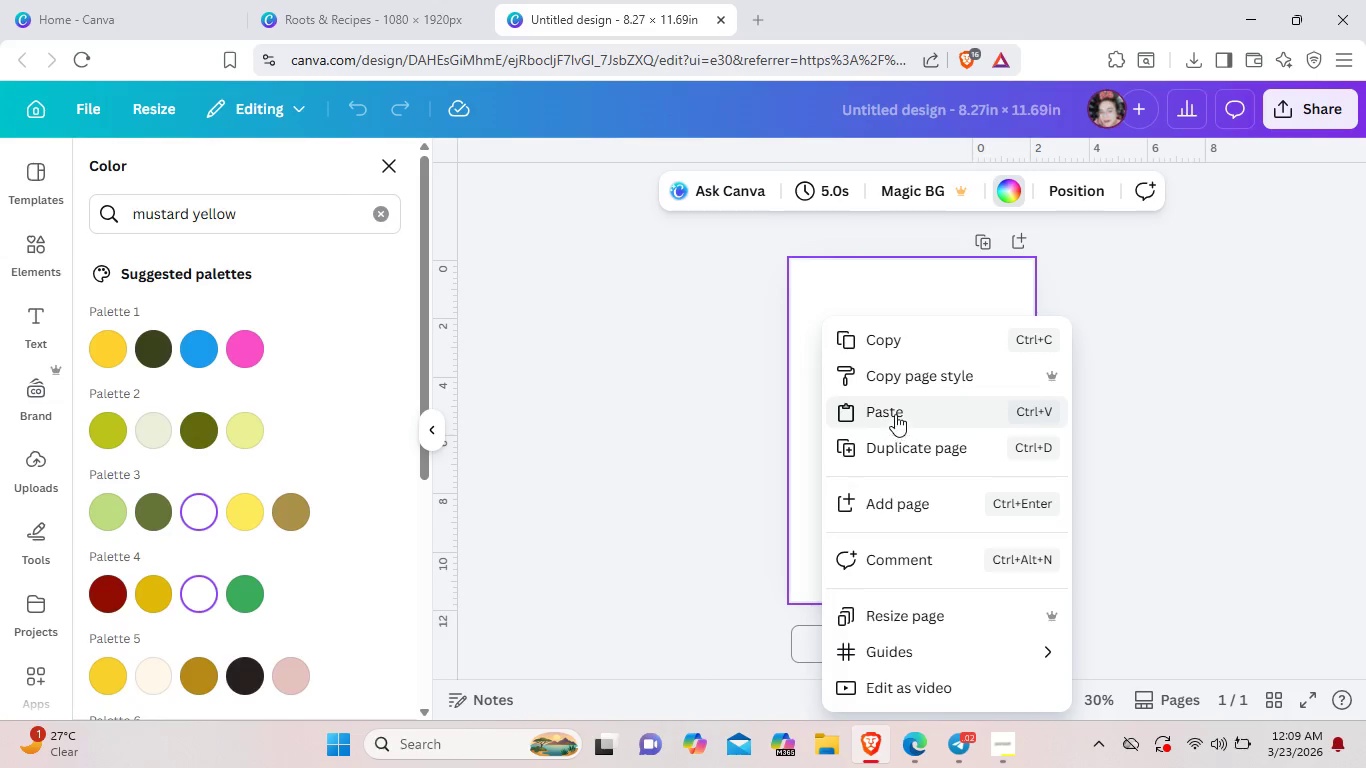 
left_click([895, 414])
 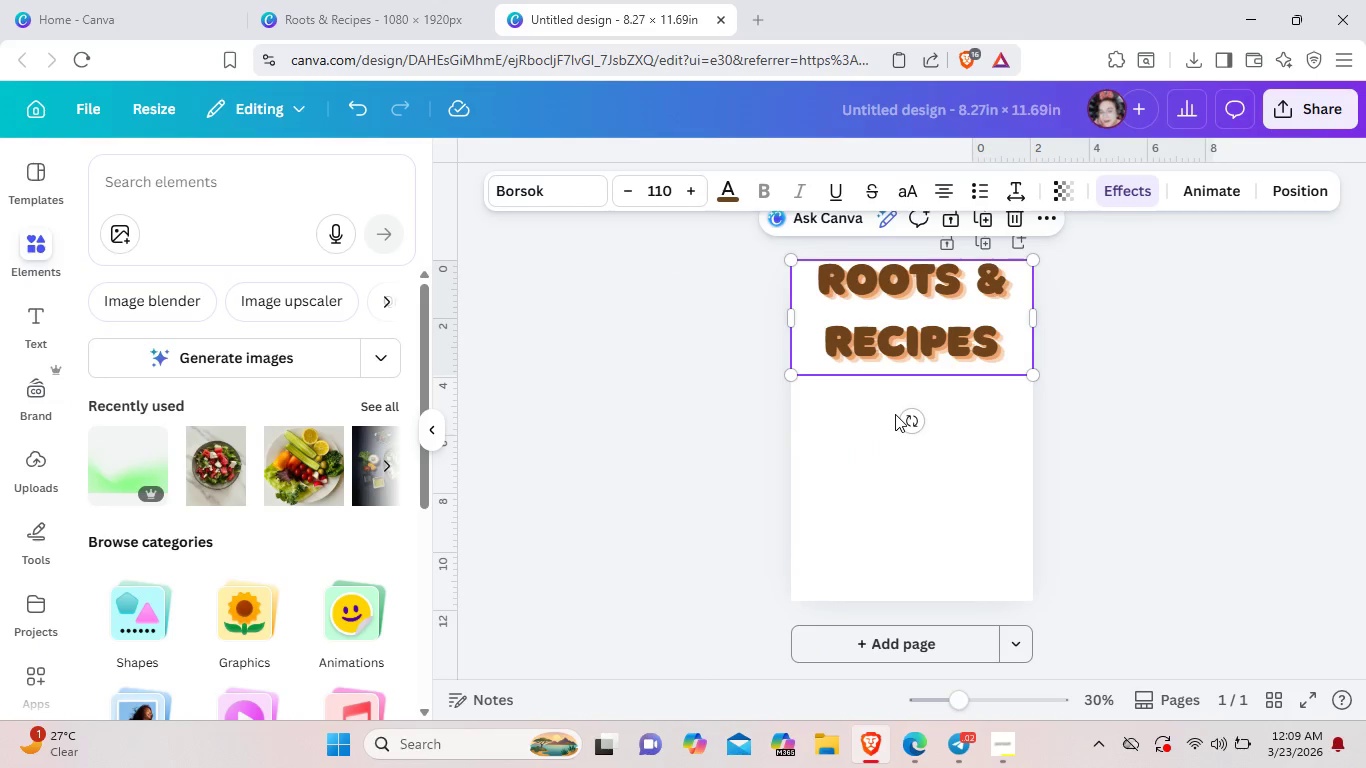 
left_click_drag(start_coordinate=[914, 329], to_coordinate=[917, 394])
 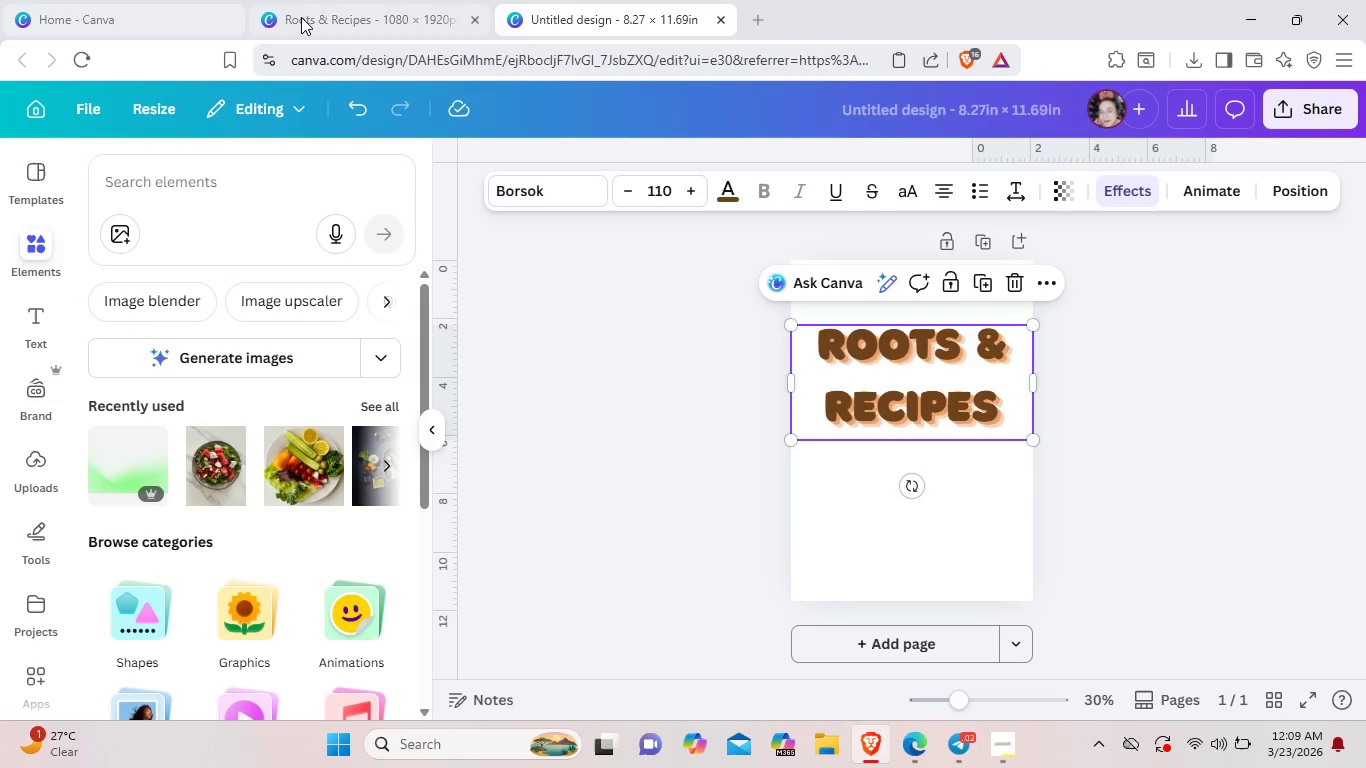 
left_click([324, 0])
 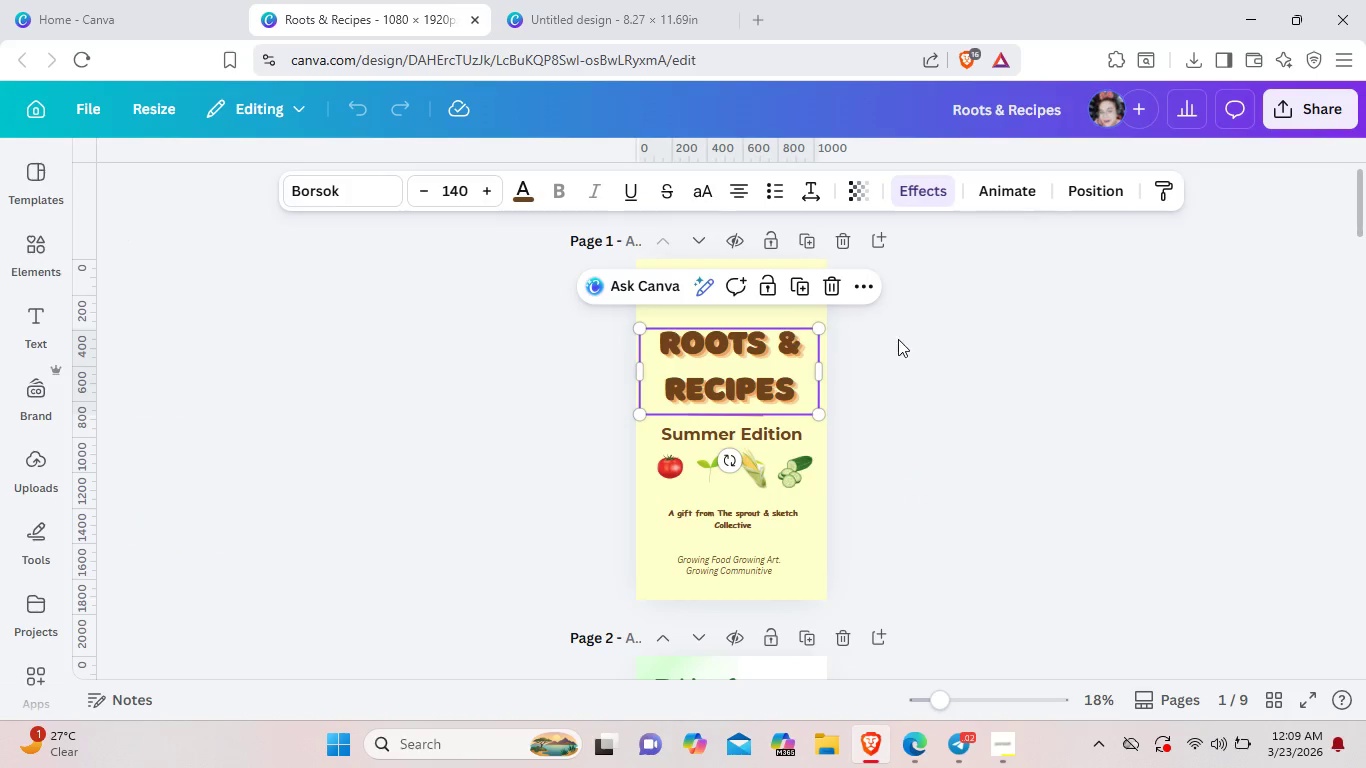 
left_click([999, 382])
 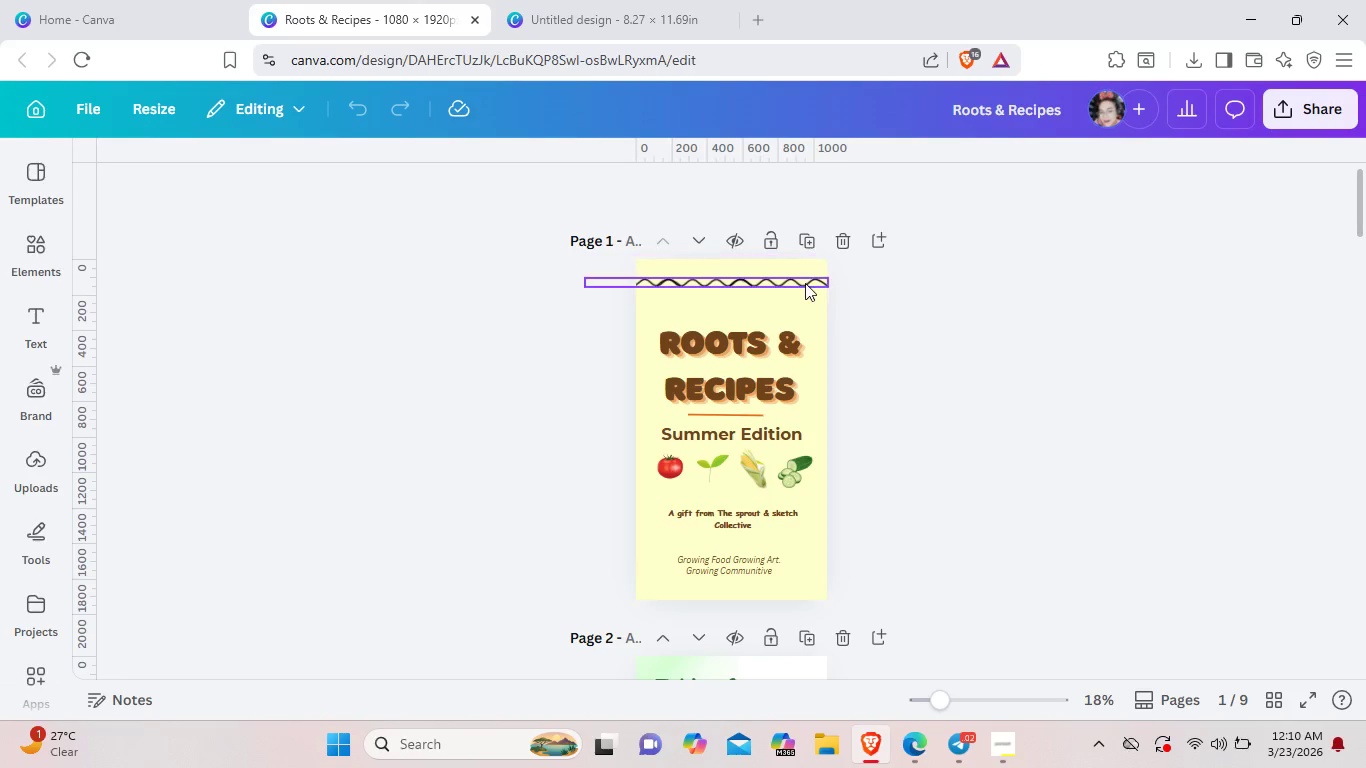 
left_click([802, 283])
 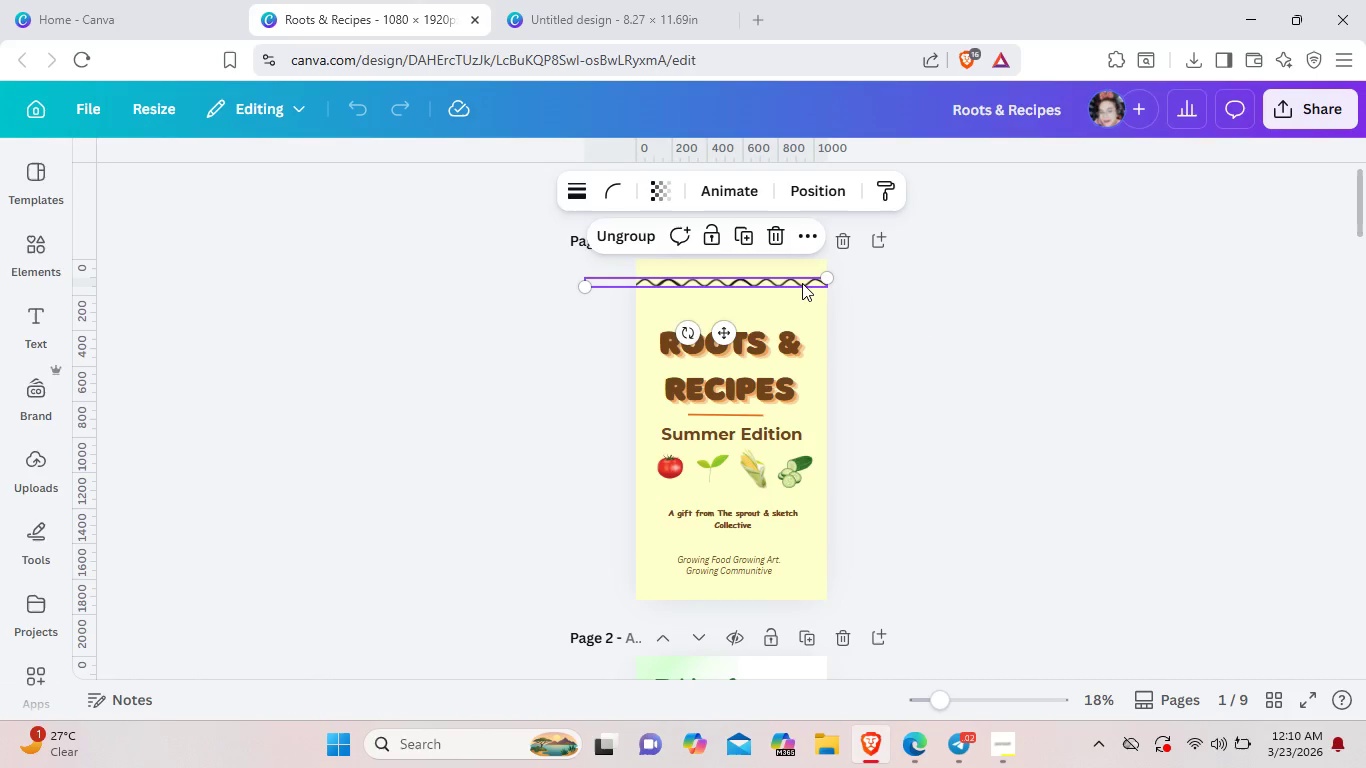 
right_click([802, 283])
 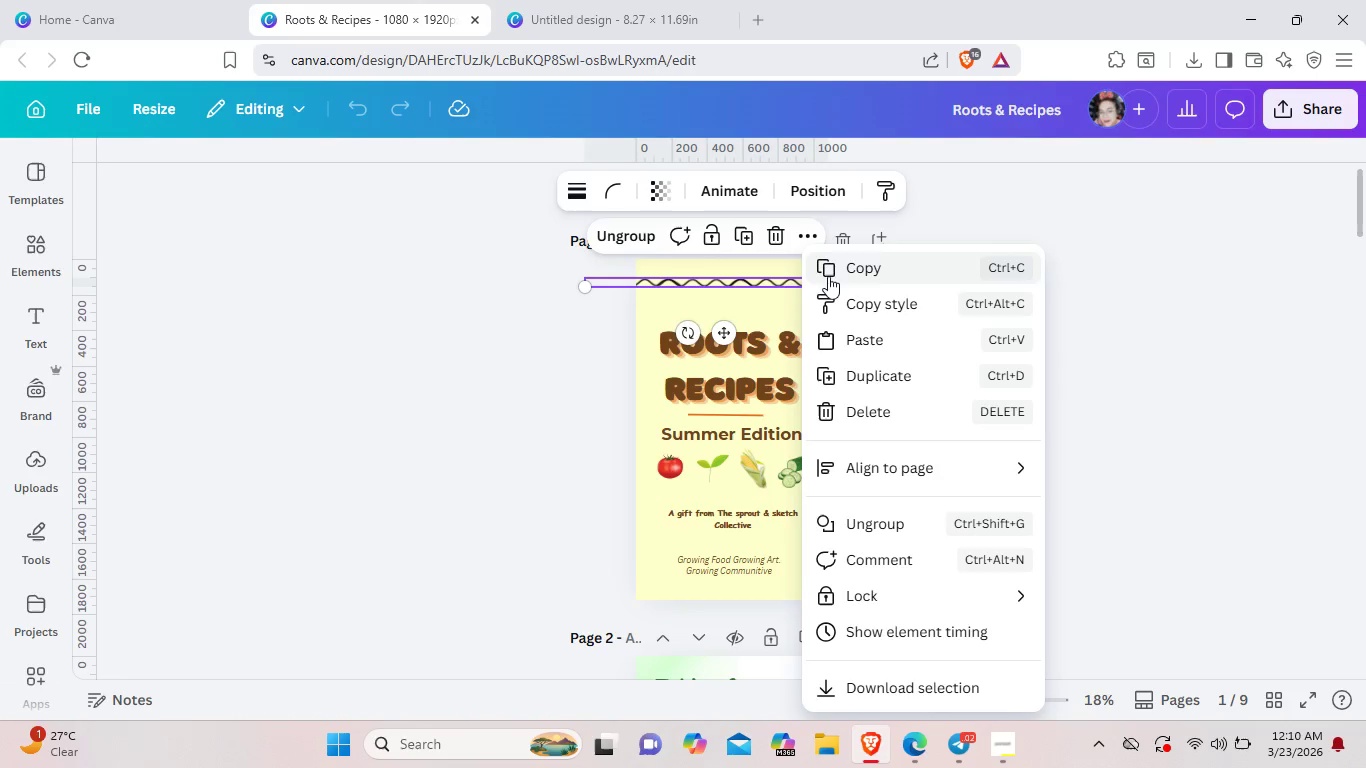 
left_click([838, 272])
 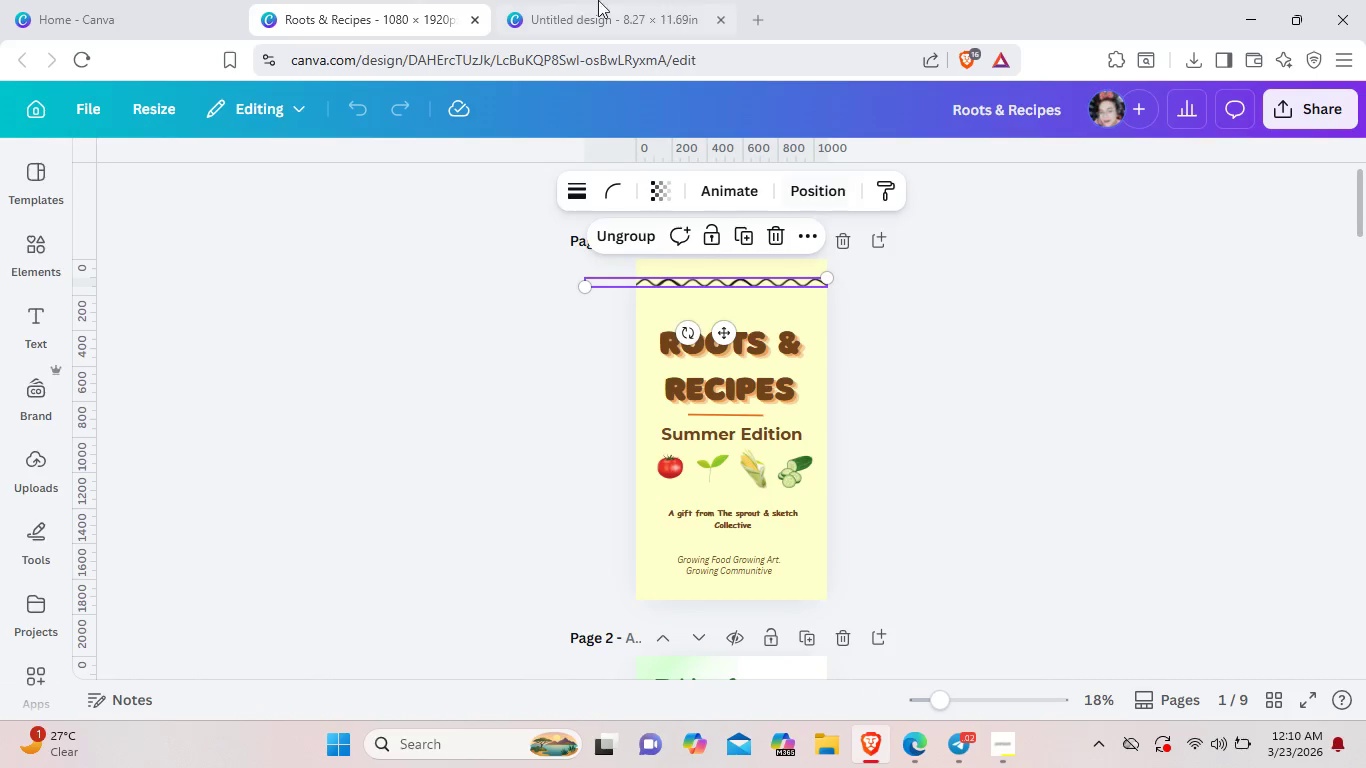 
left_click([593, 0])
 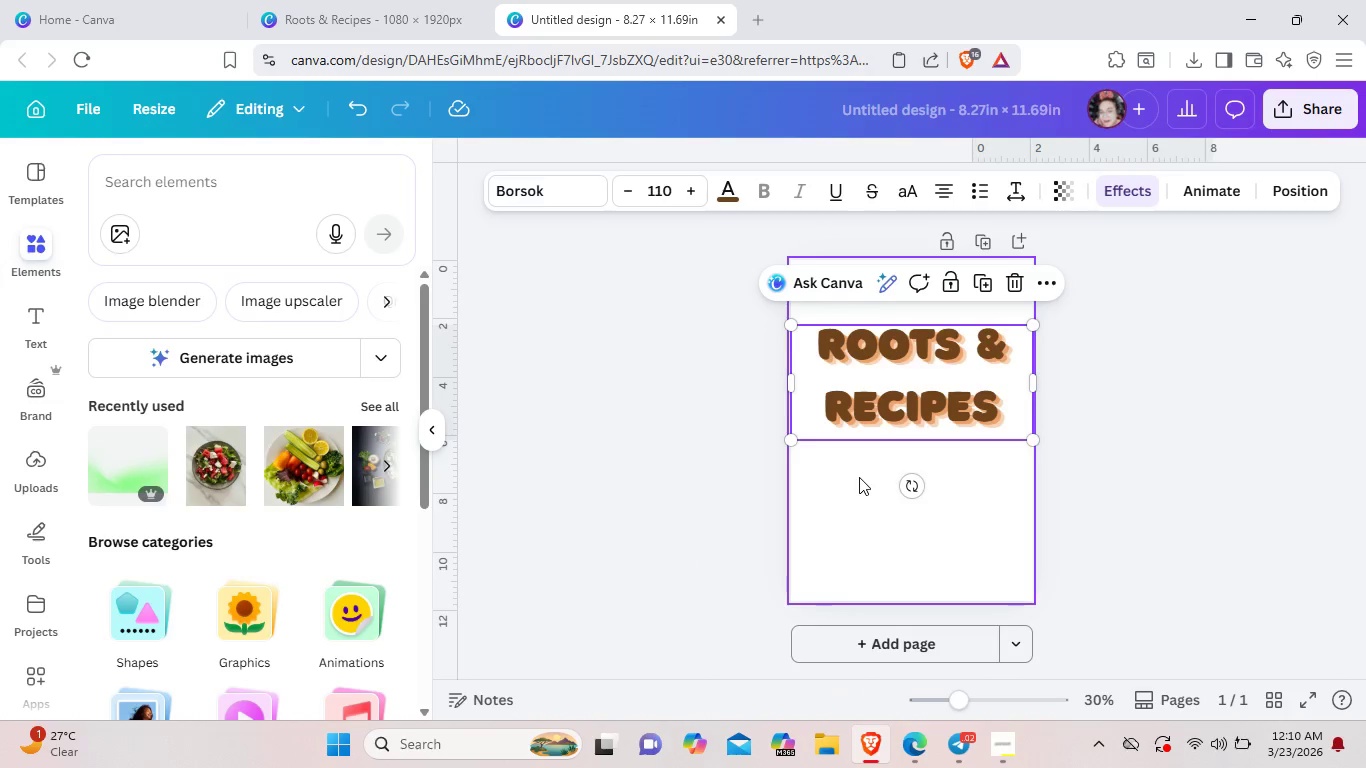 
right_click([859, 477])
 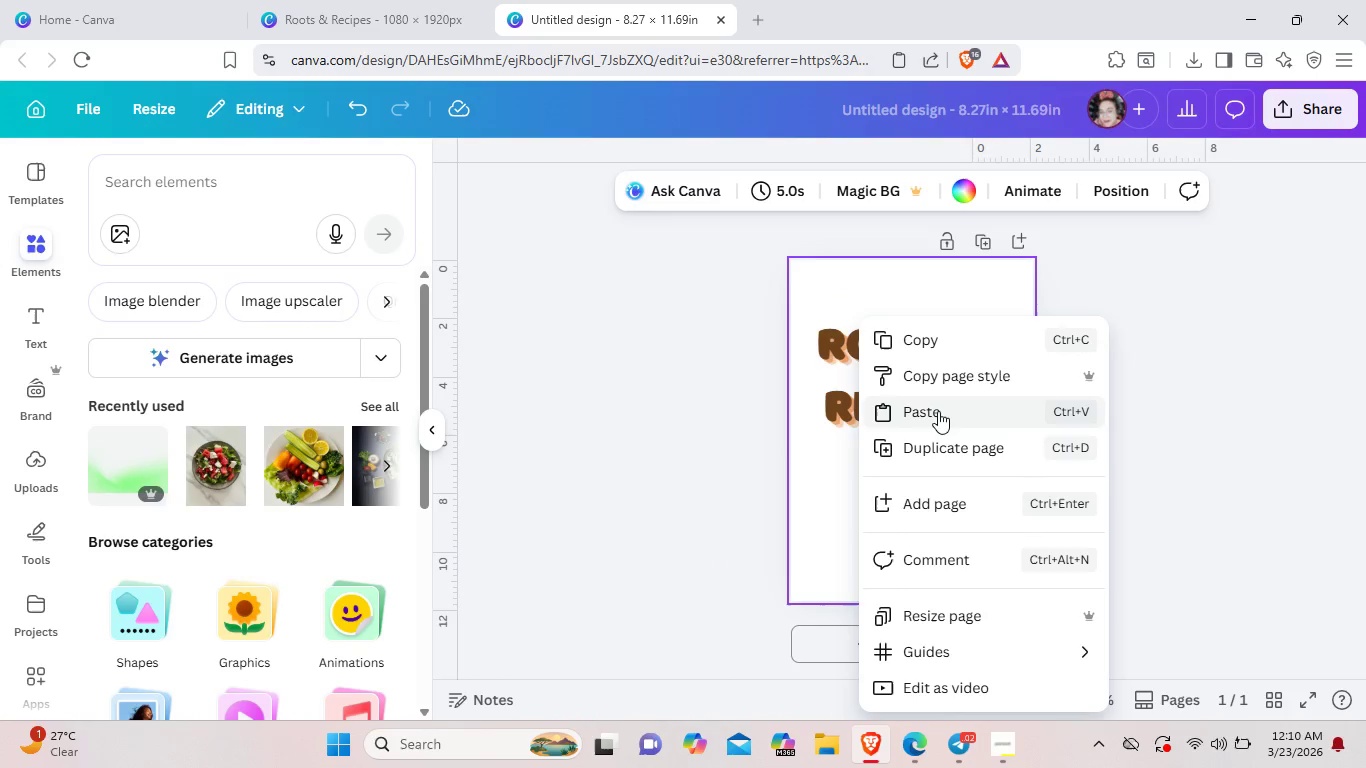 
left_click([938, 411])
 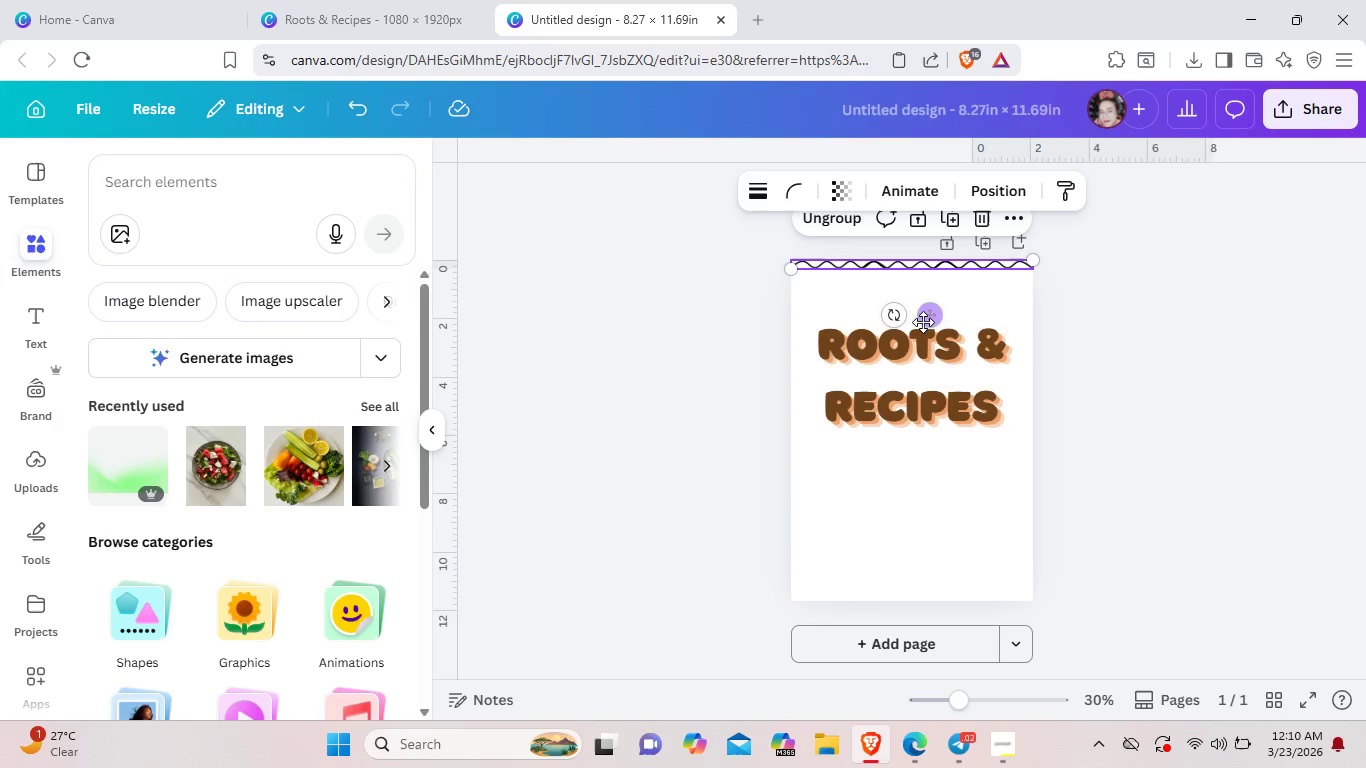 
left_click_drag(start_coordinate=[924, 321], to_coordinate=[927, 350])
 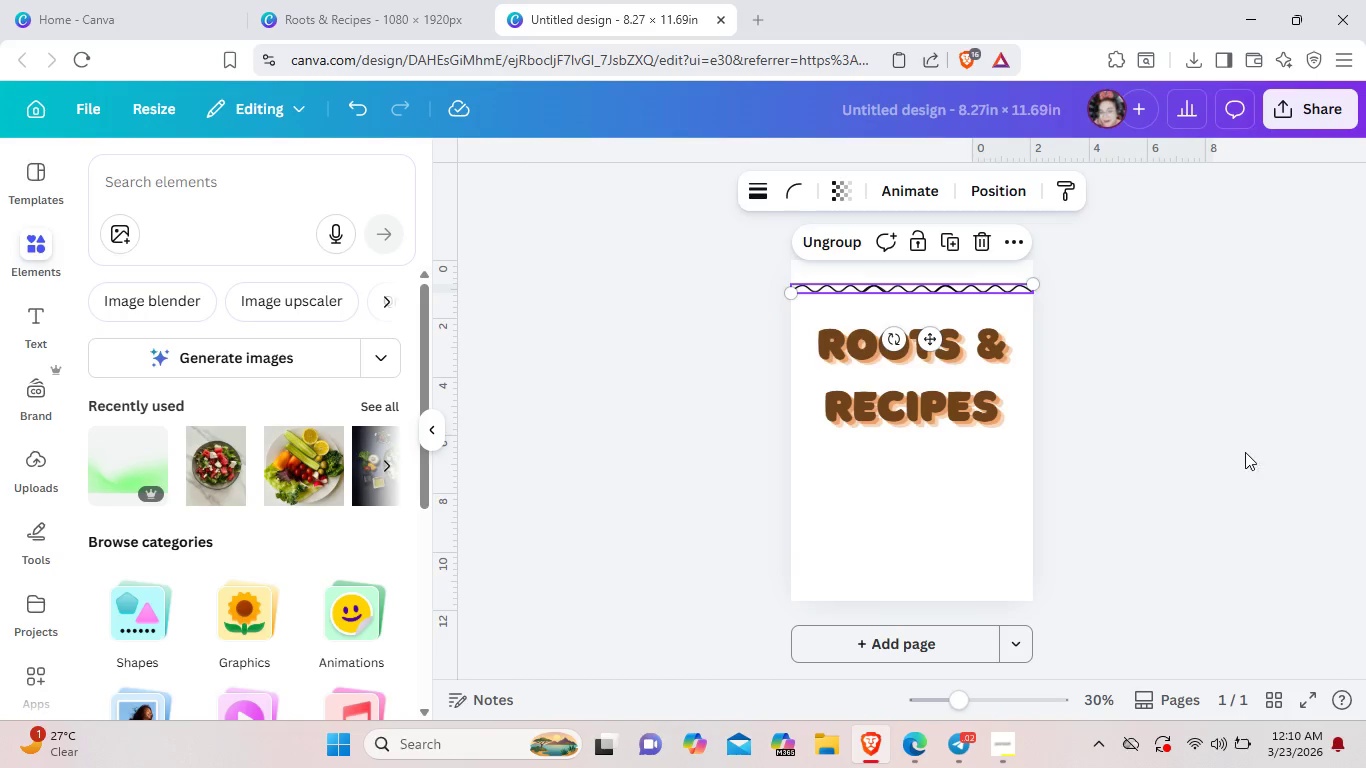 
left_click([1252, 453])
 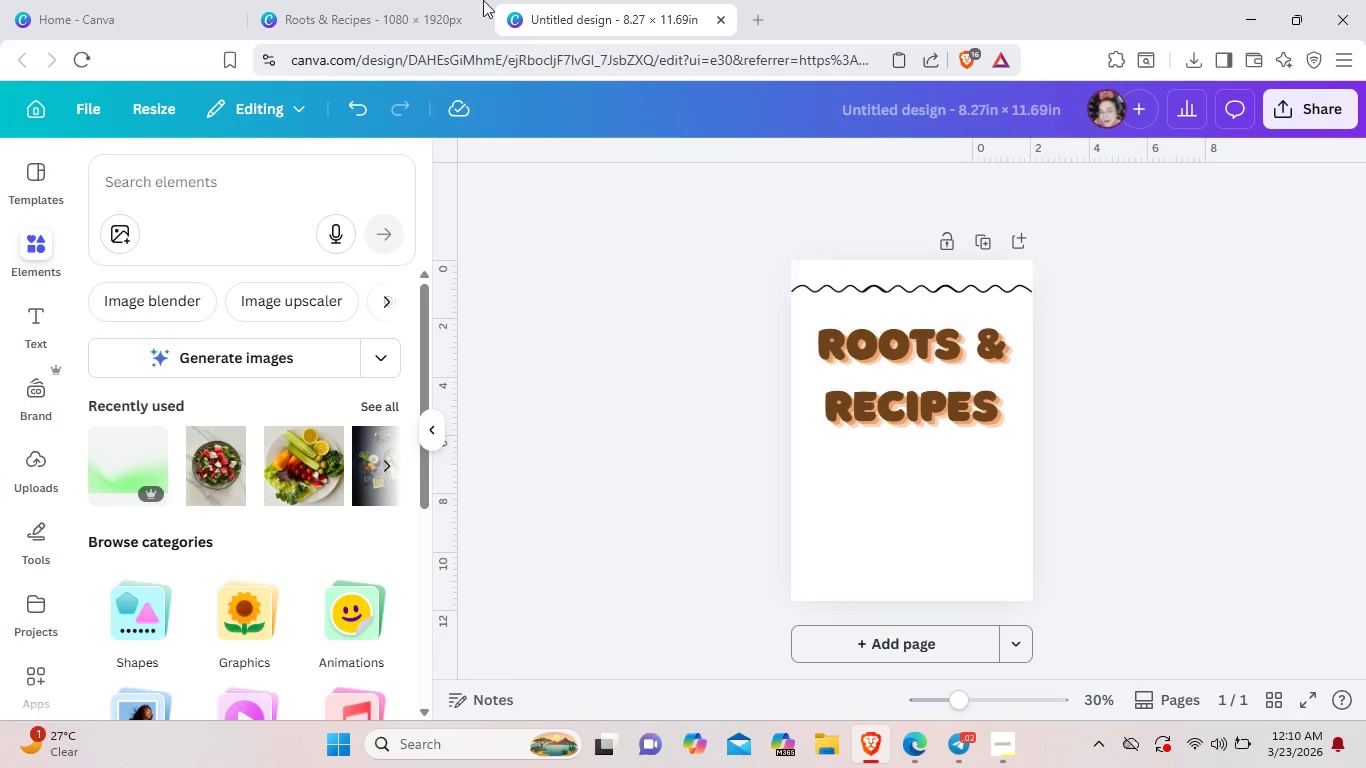 
wait(8.81)
 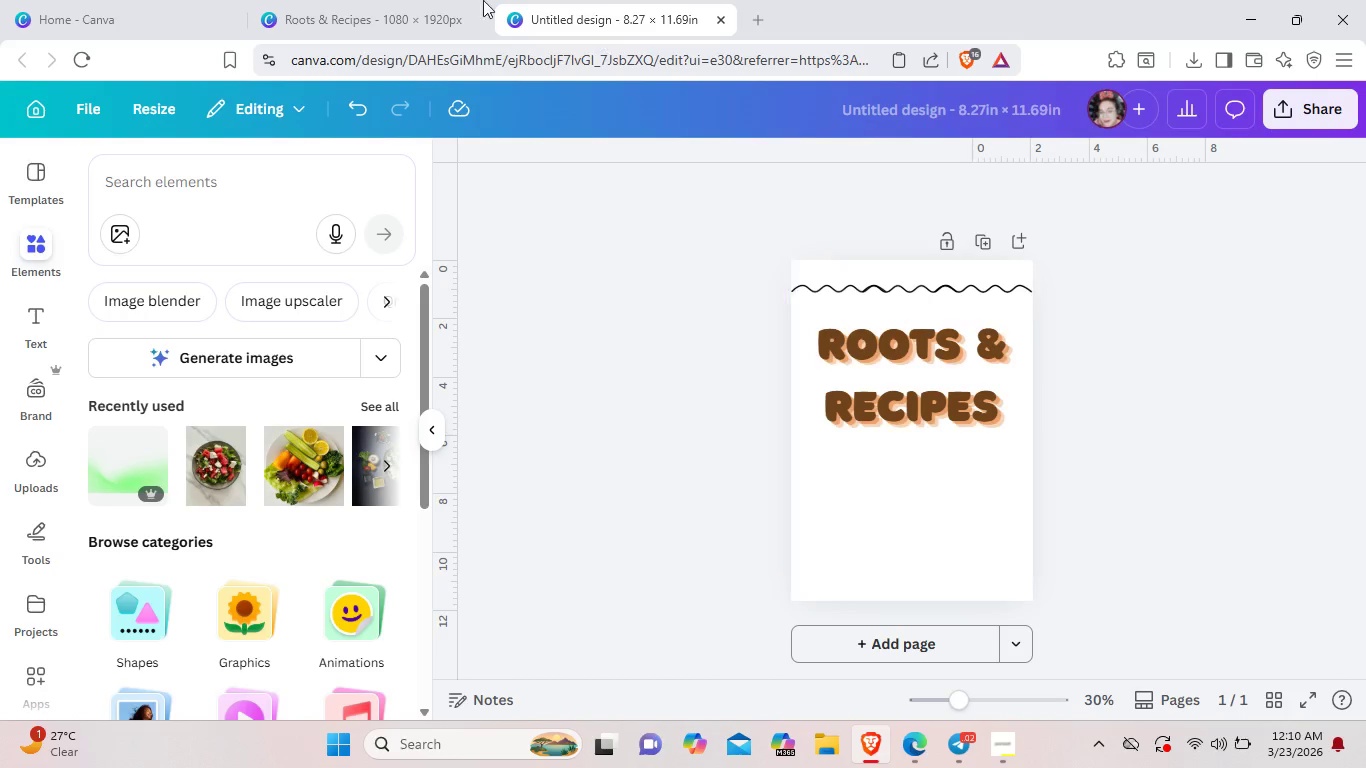 
left_click([385, 10])
 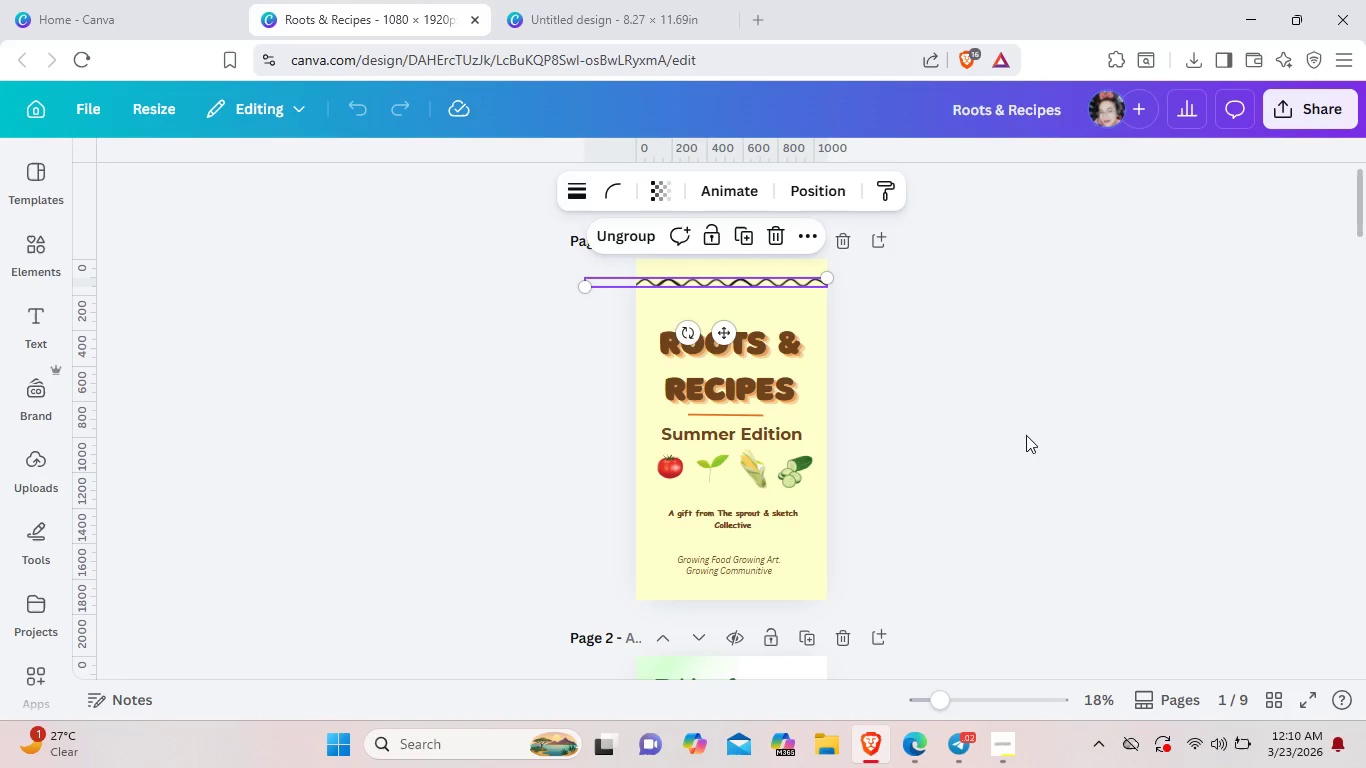 
left_click([1003, 431])
 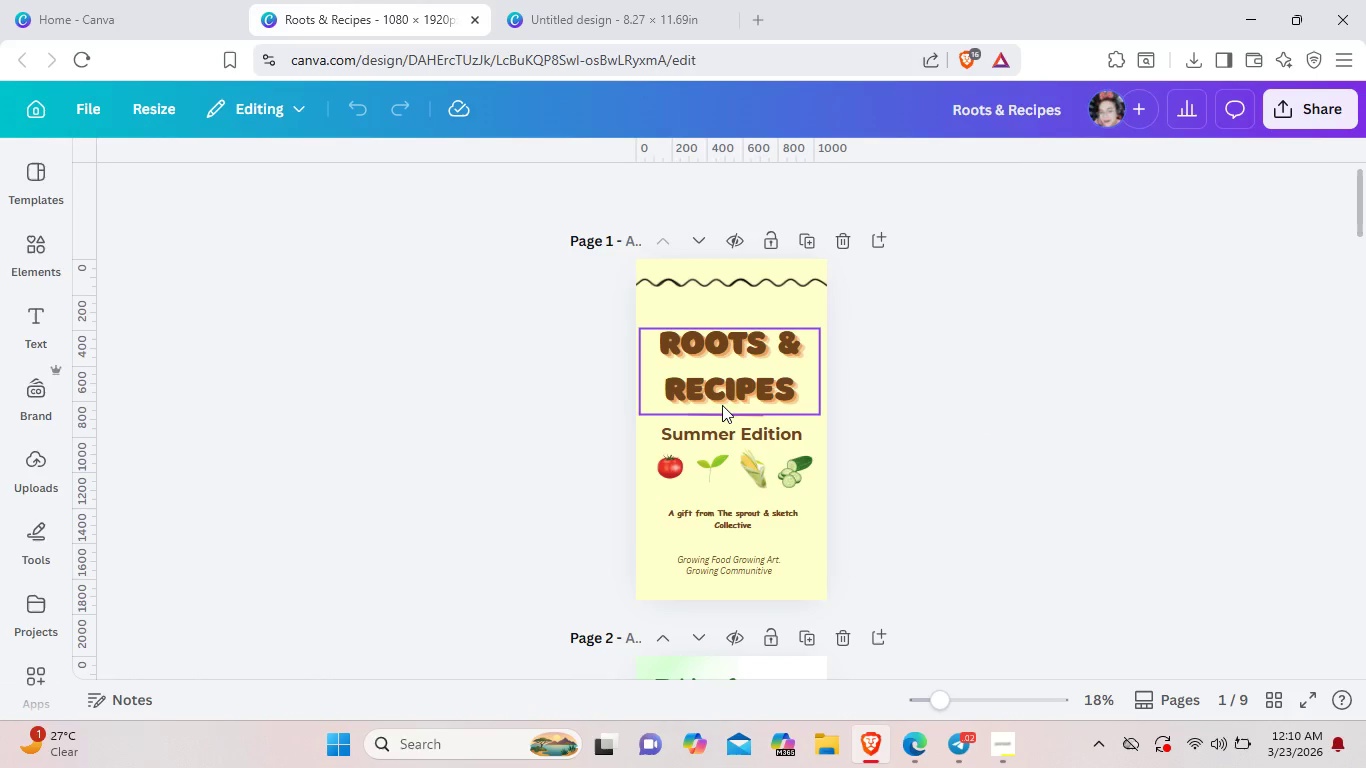 
wait(6.09)
 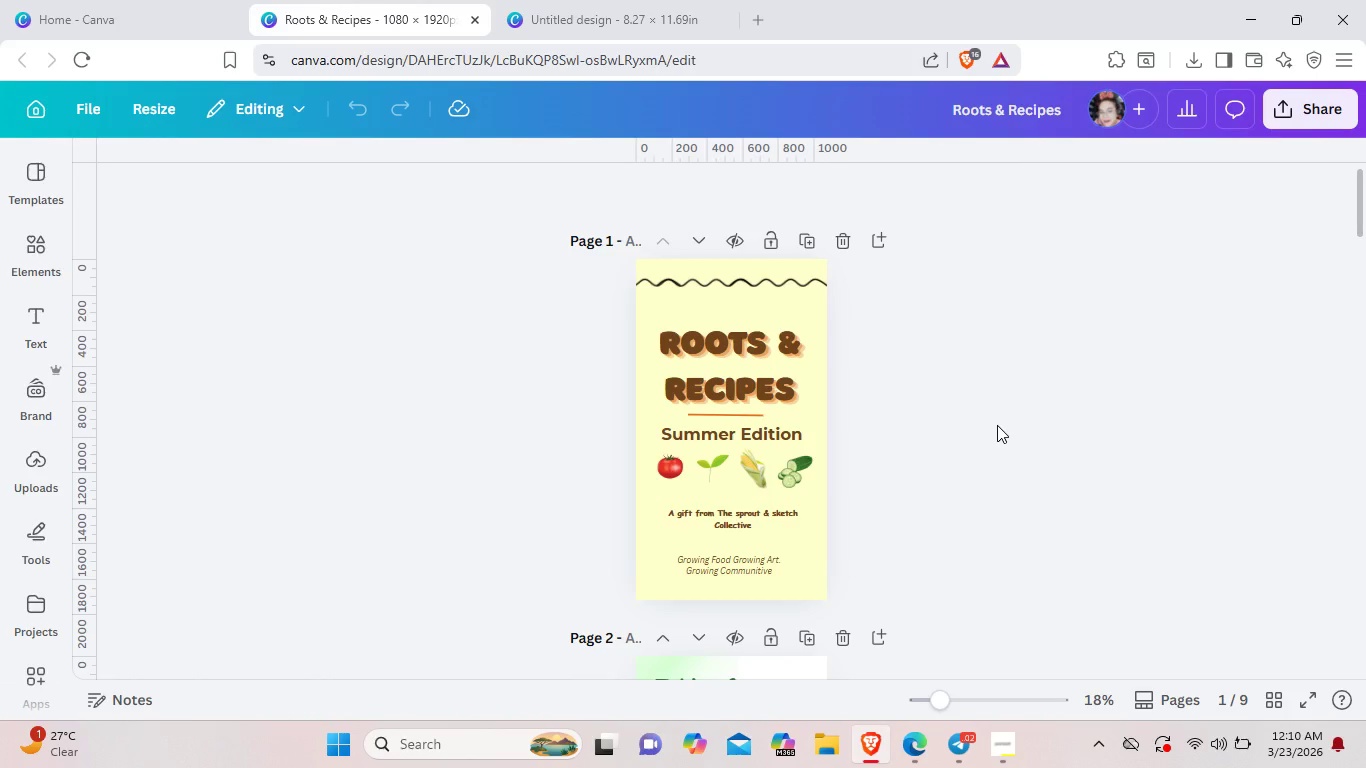 
left_click([727, 408])
 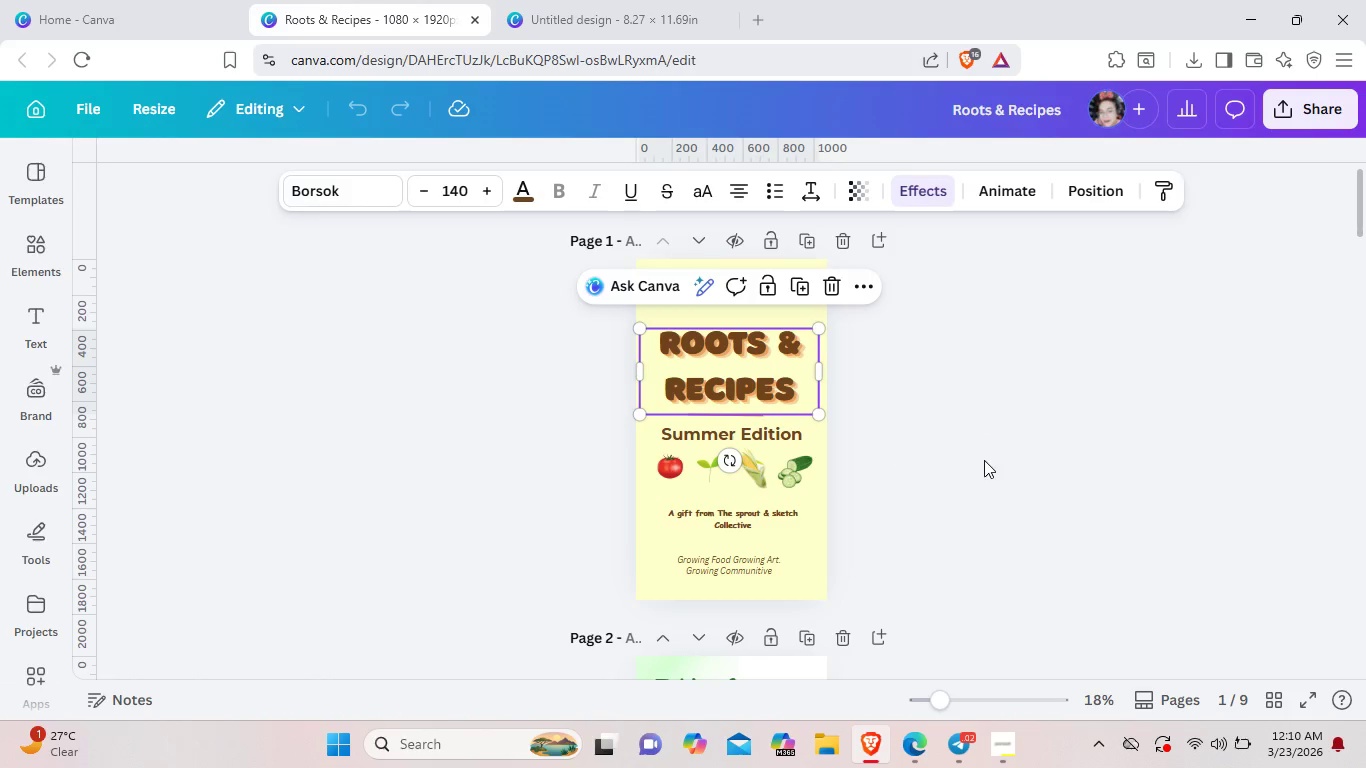 
left_click([984, 460])
 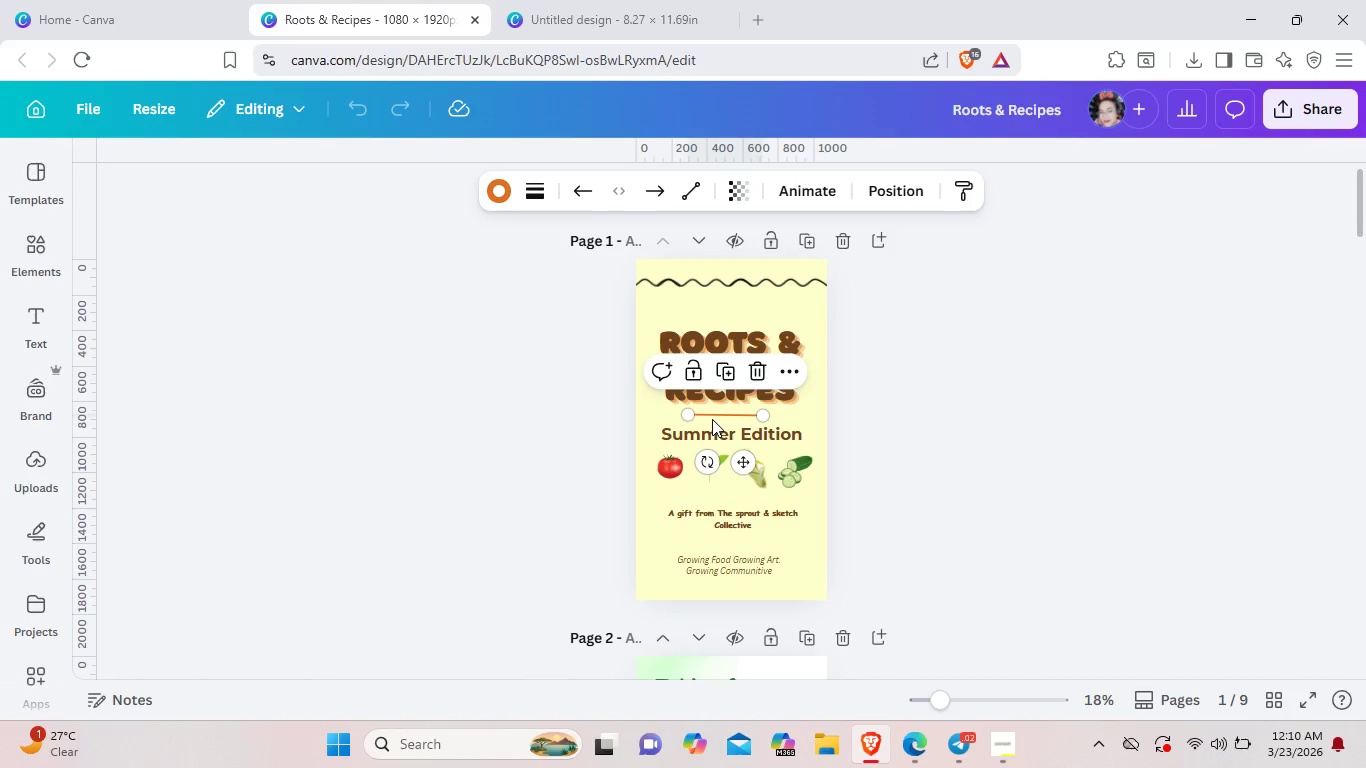 
right_click([712, 419])
 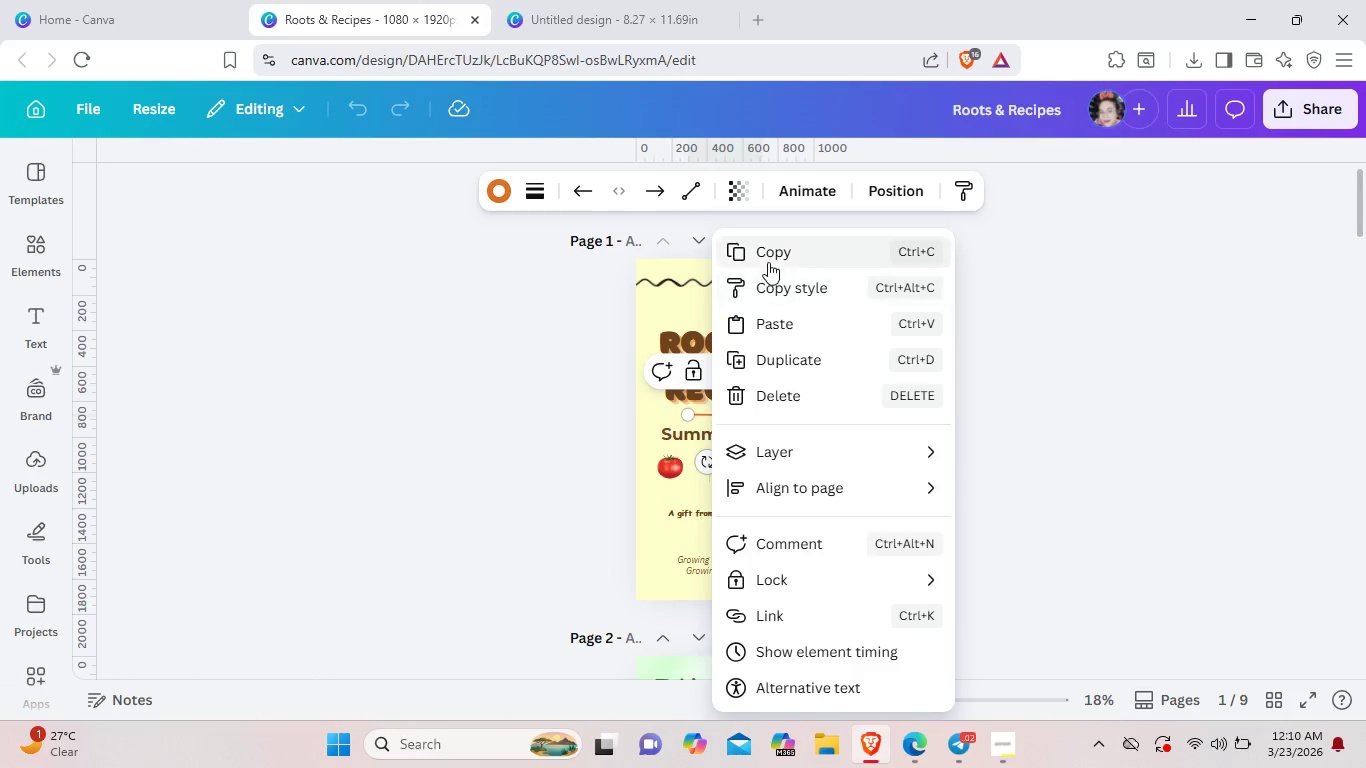 
left_click([768, 261])
 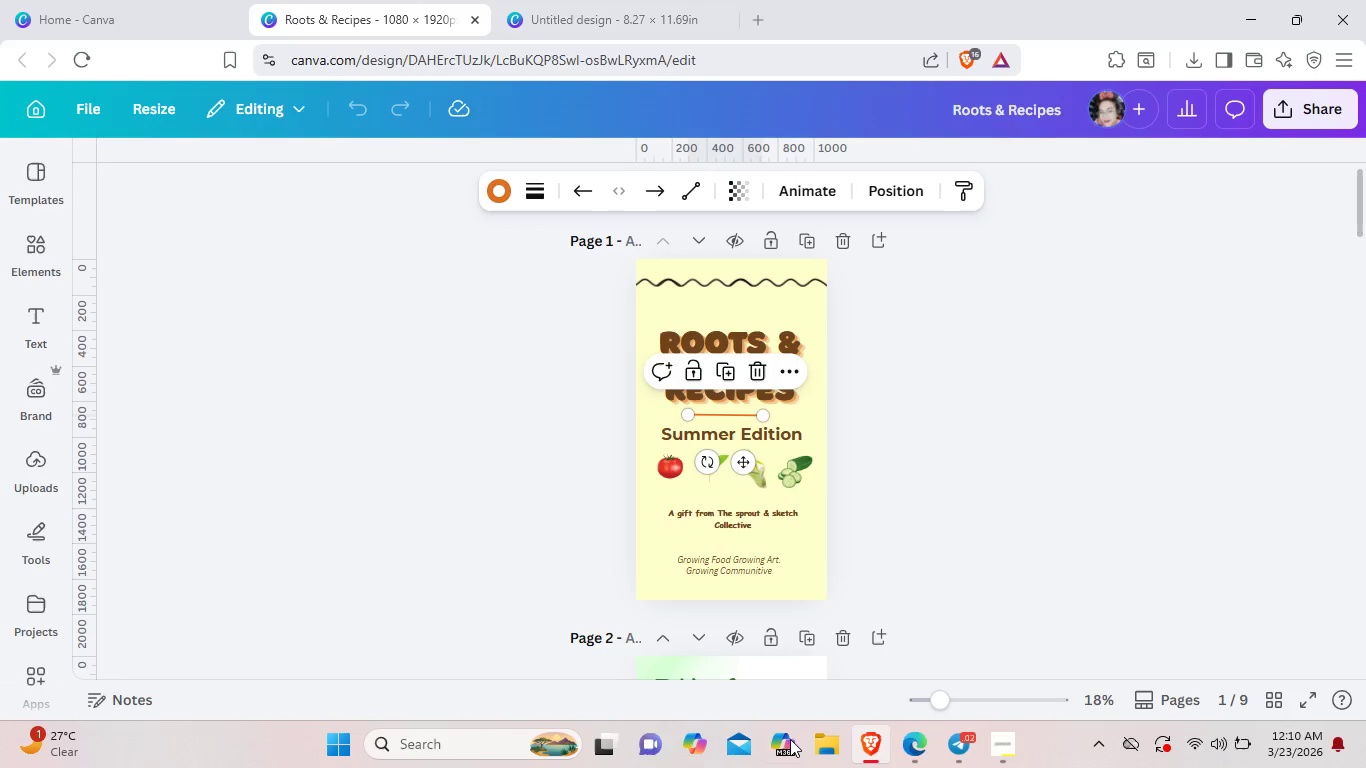 
mouse_move([956, 724])
 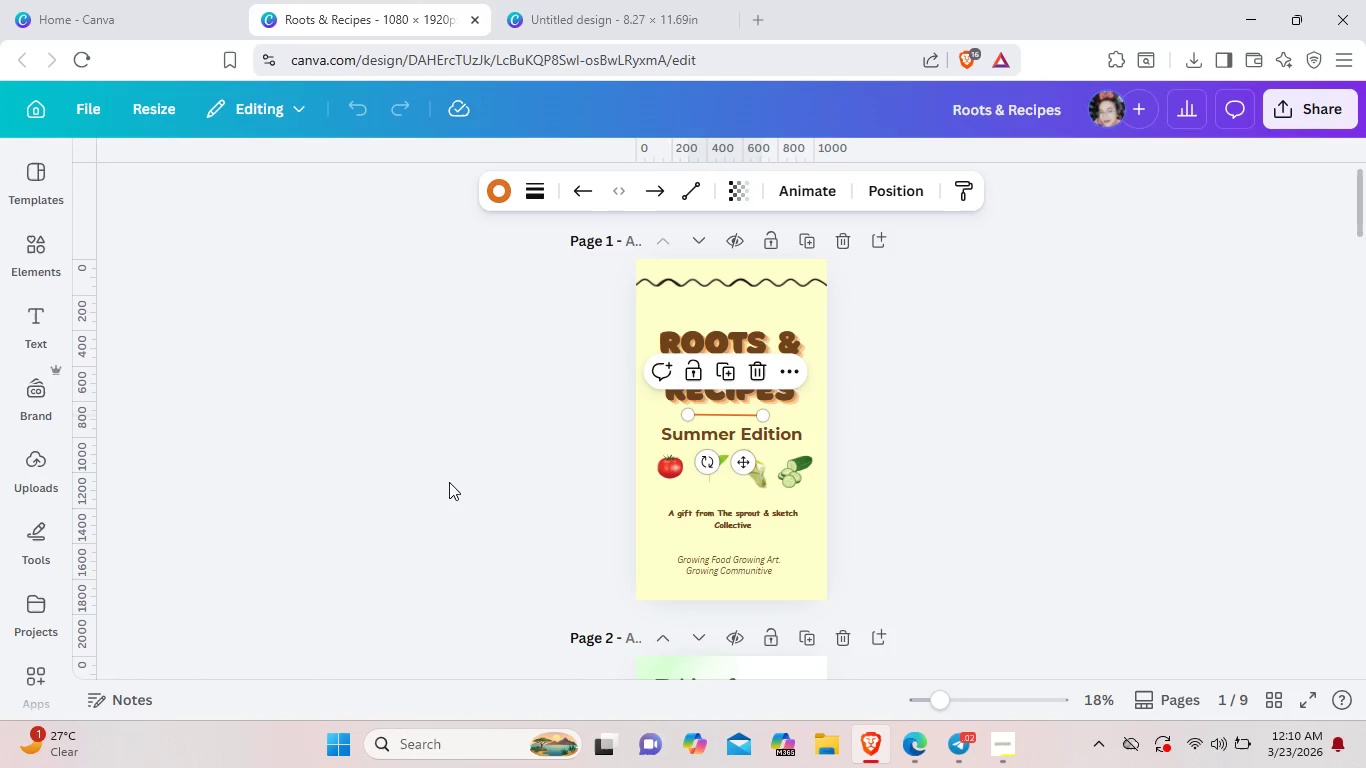 
left_click([534, 0])
 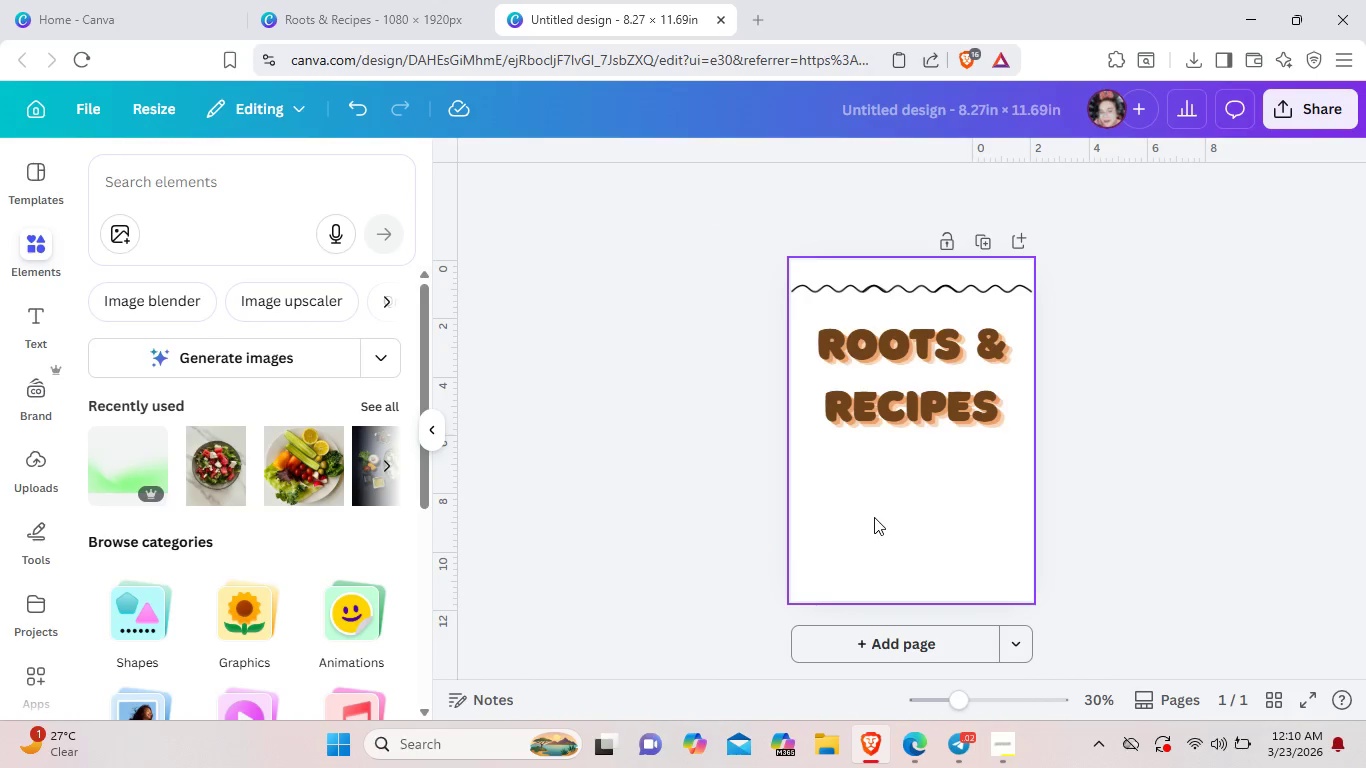 
right_click([868, 473])
 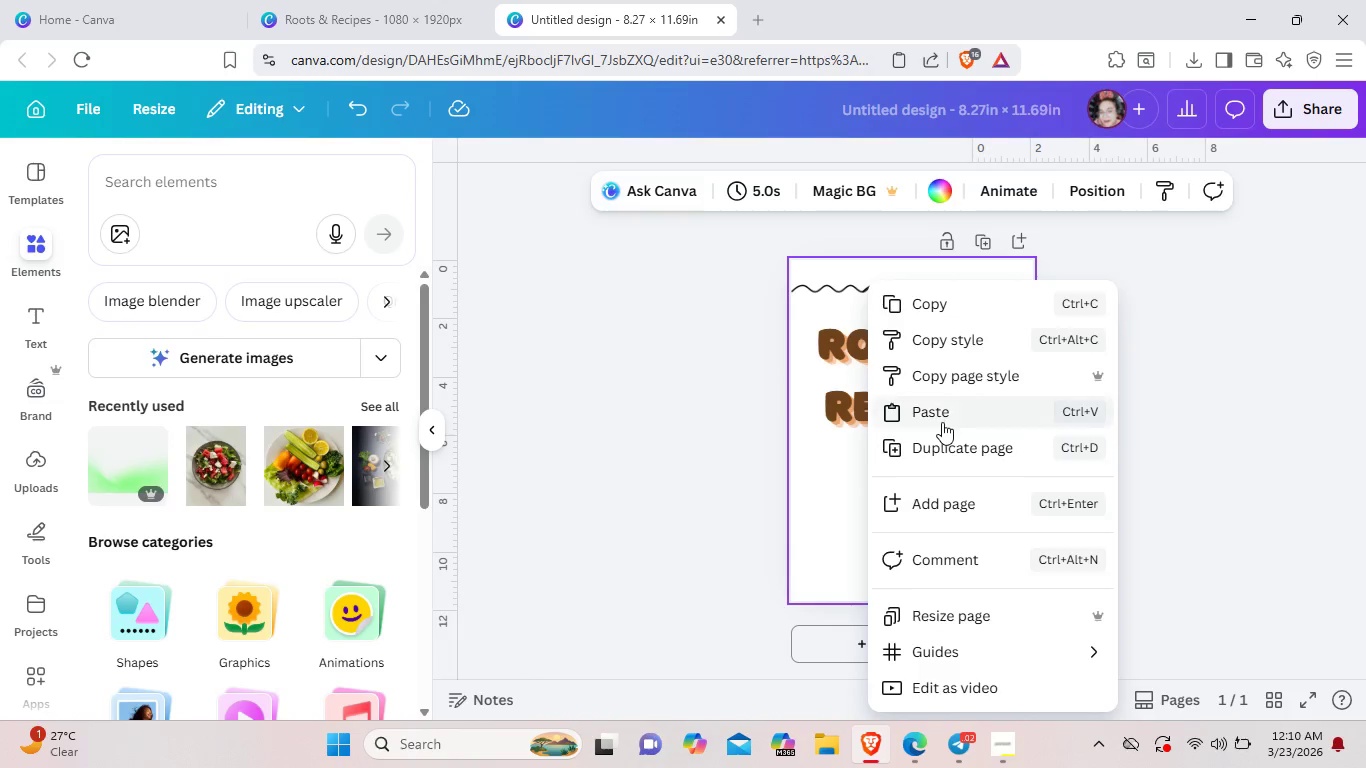 
left_click([942, 422])
 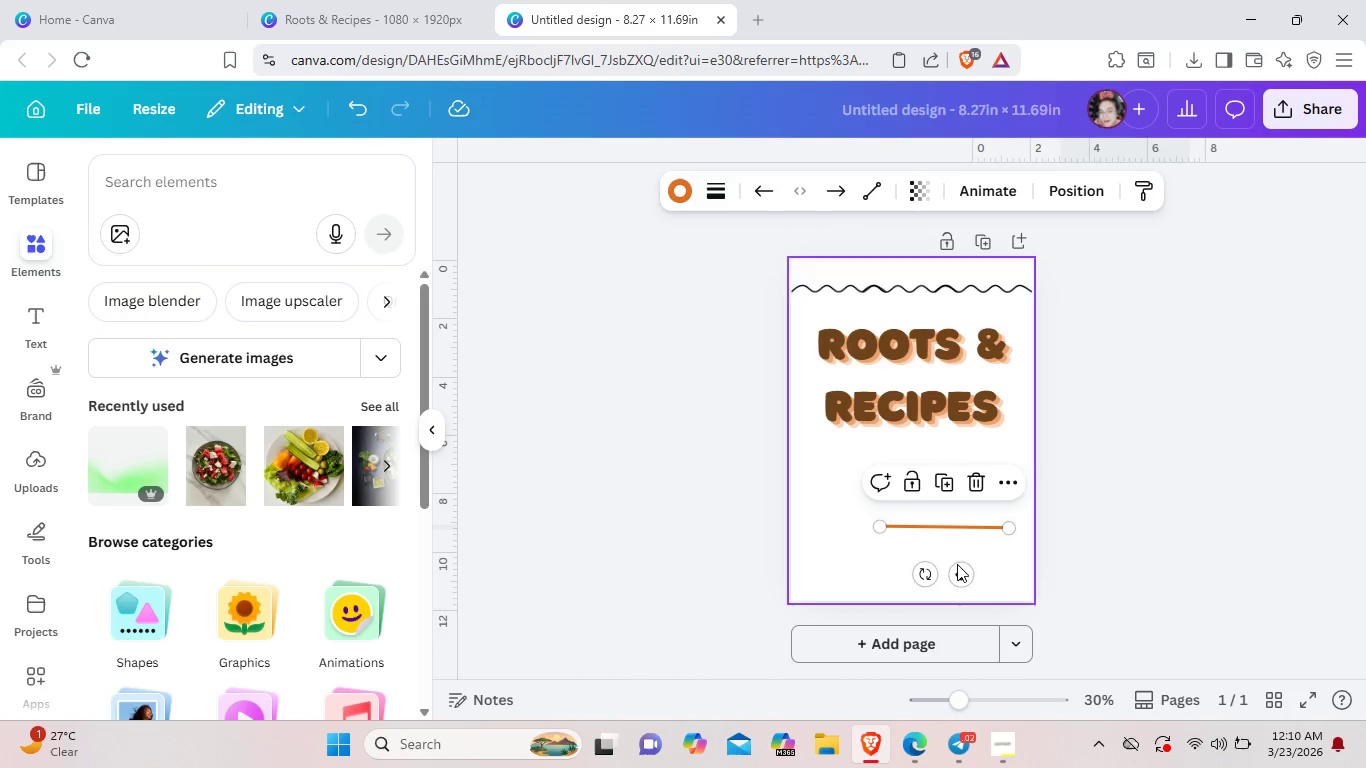 
left_click_drag(start_coordinate=[960, 564], to_coordinate=[924, 480])
 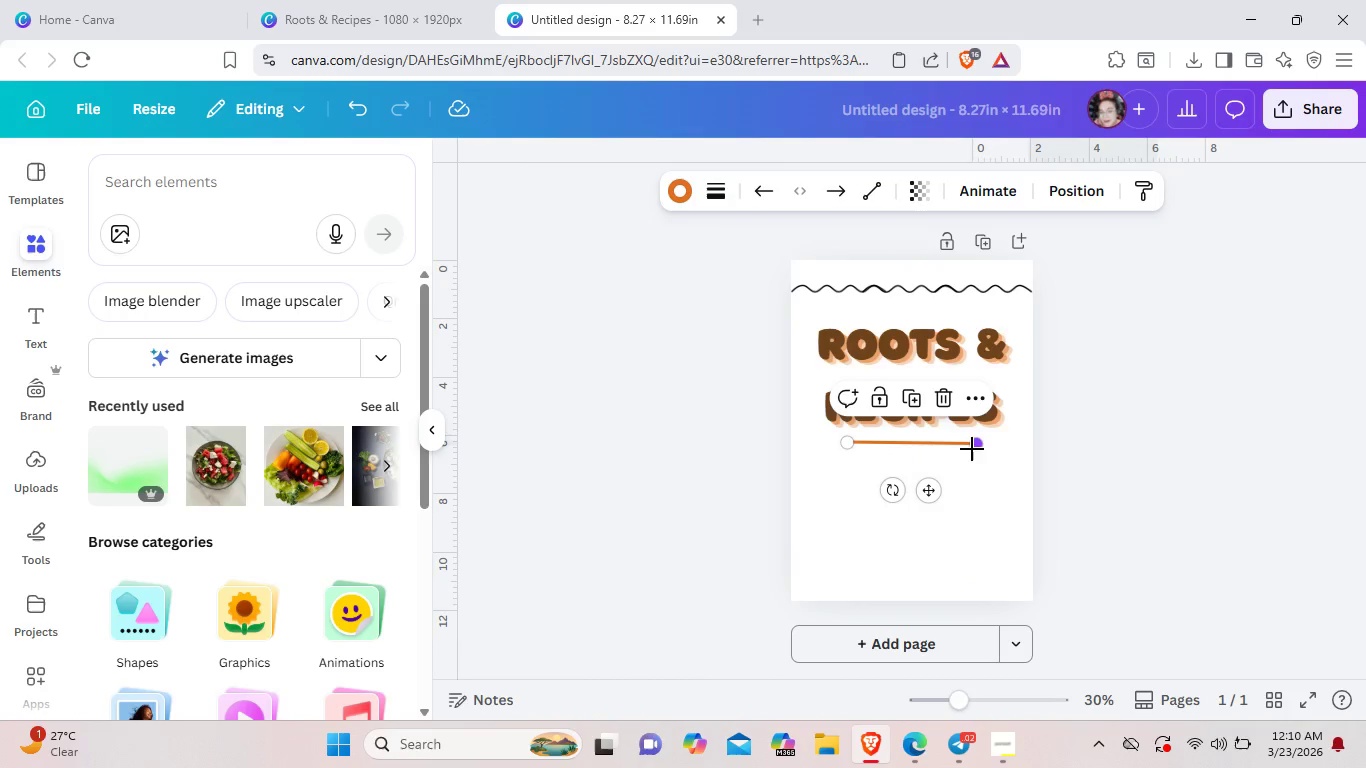 
left_click_drag(start_coordinate=[972, 449], to_coordinate=[976, 444])
 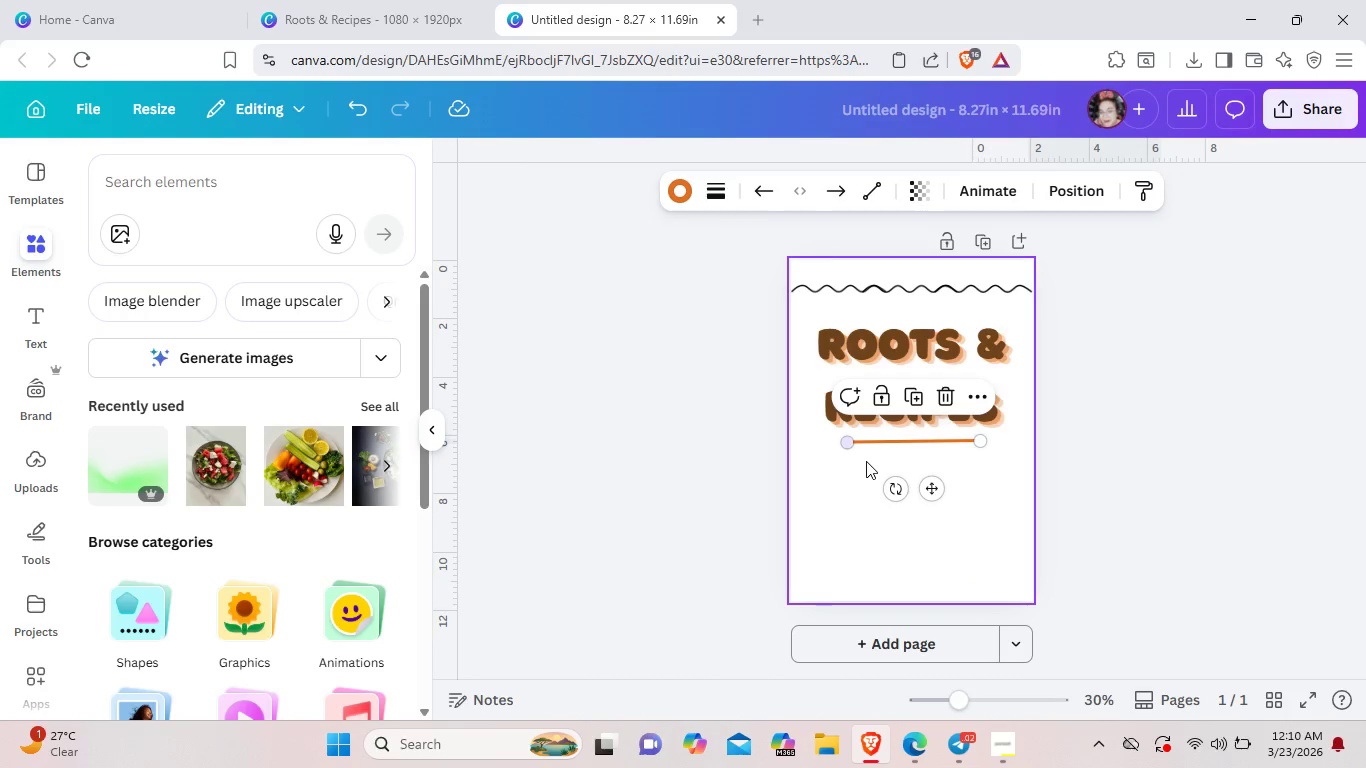 
left_click([866, 461])
 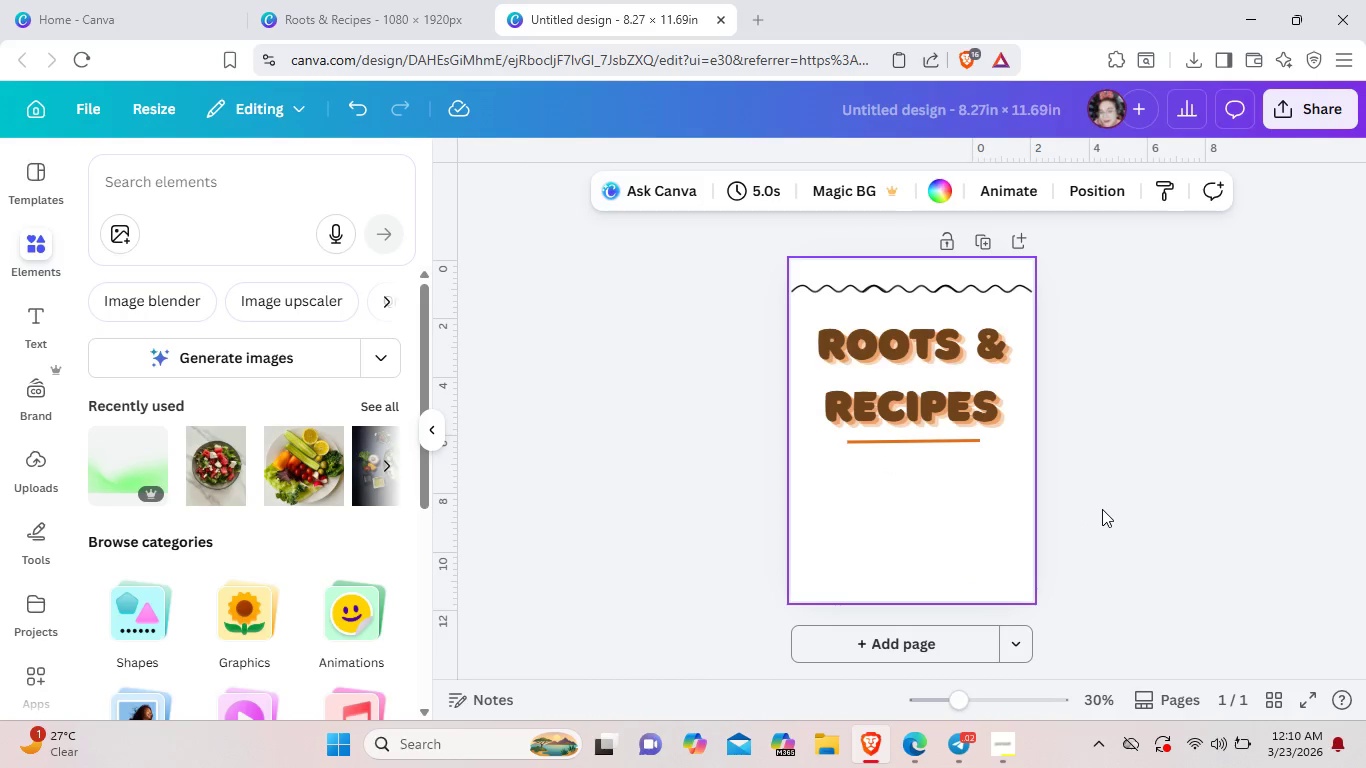 
left_click([1102, 509])
 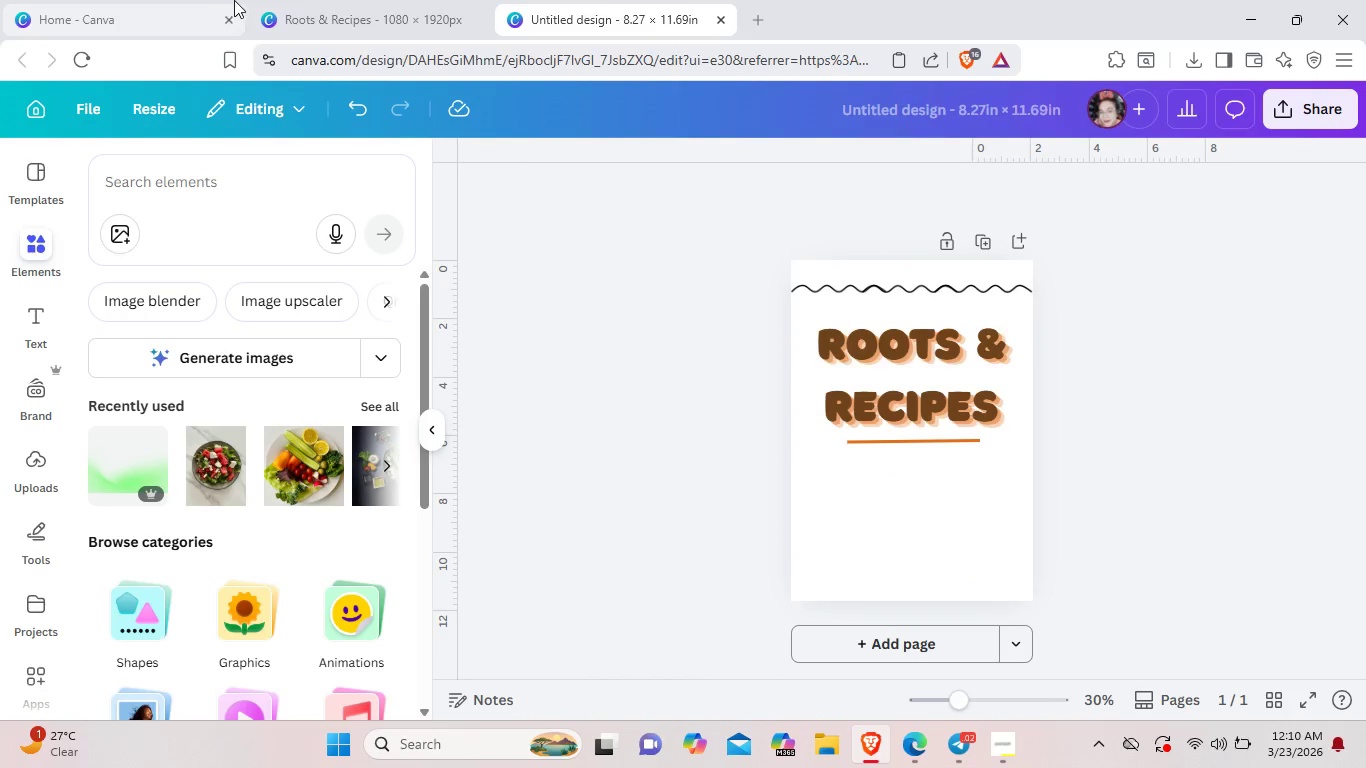 
left_click([296, 0])
 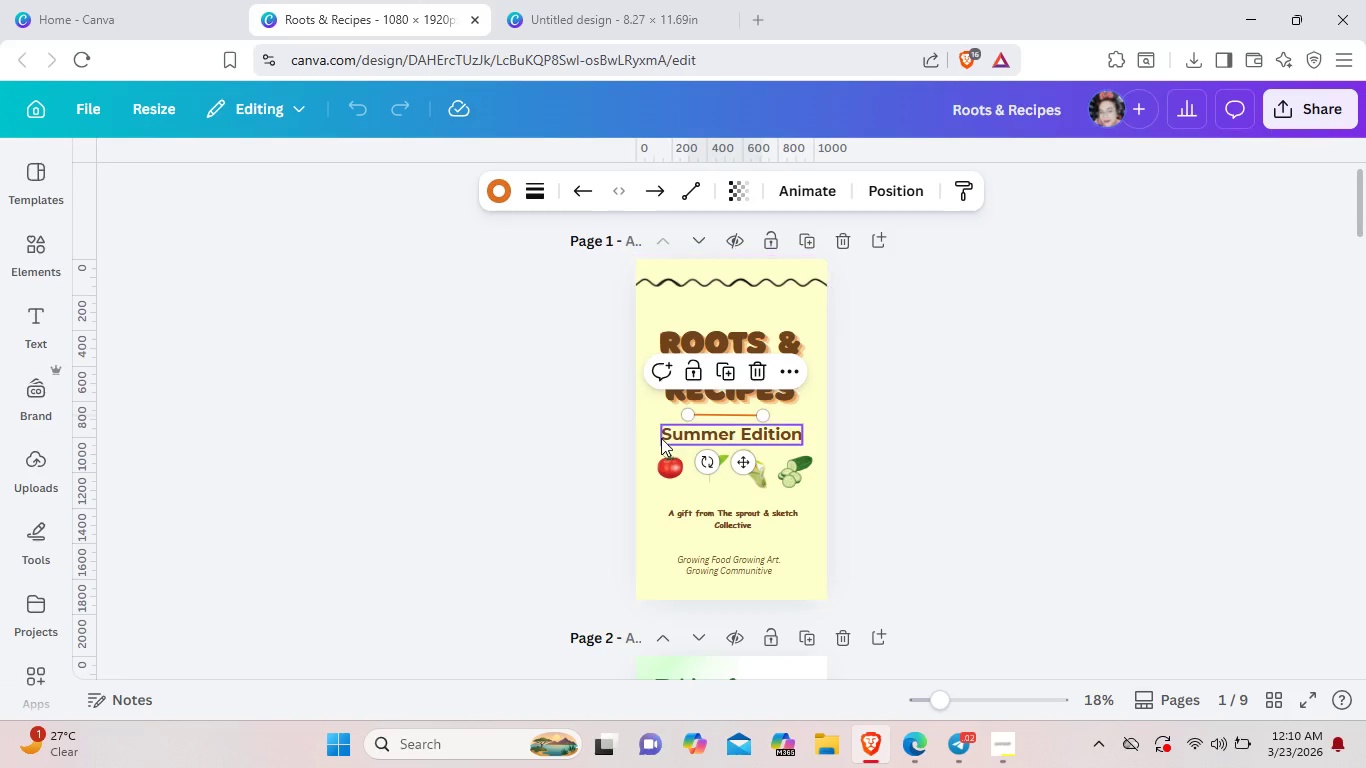 
left_click([669, 431])
 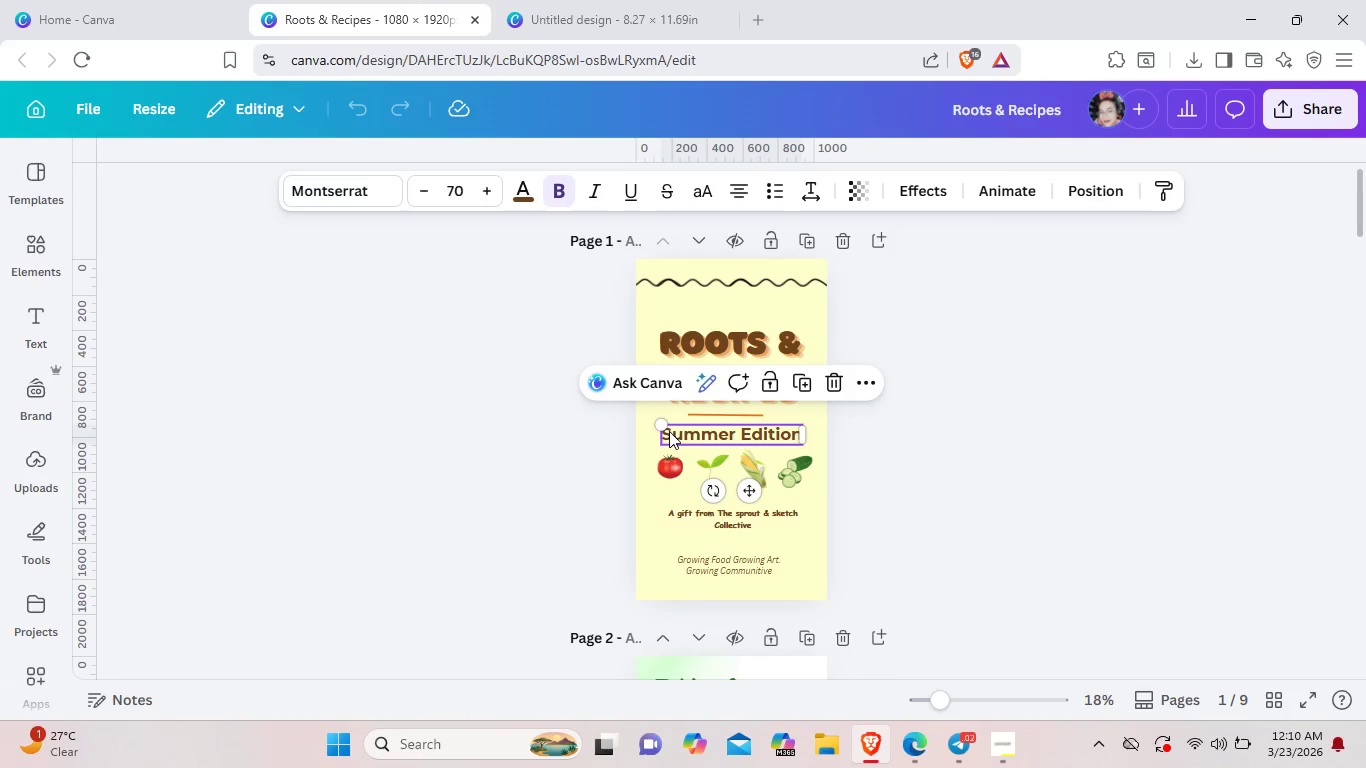 
wait(7.48)
 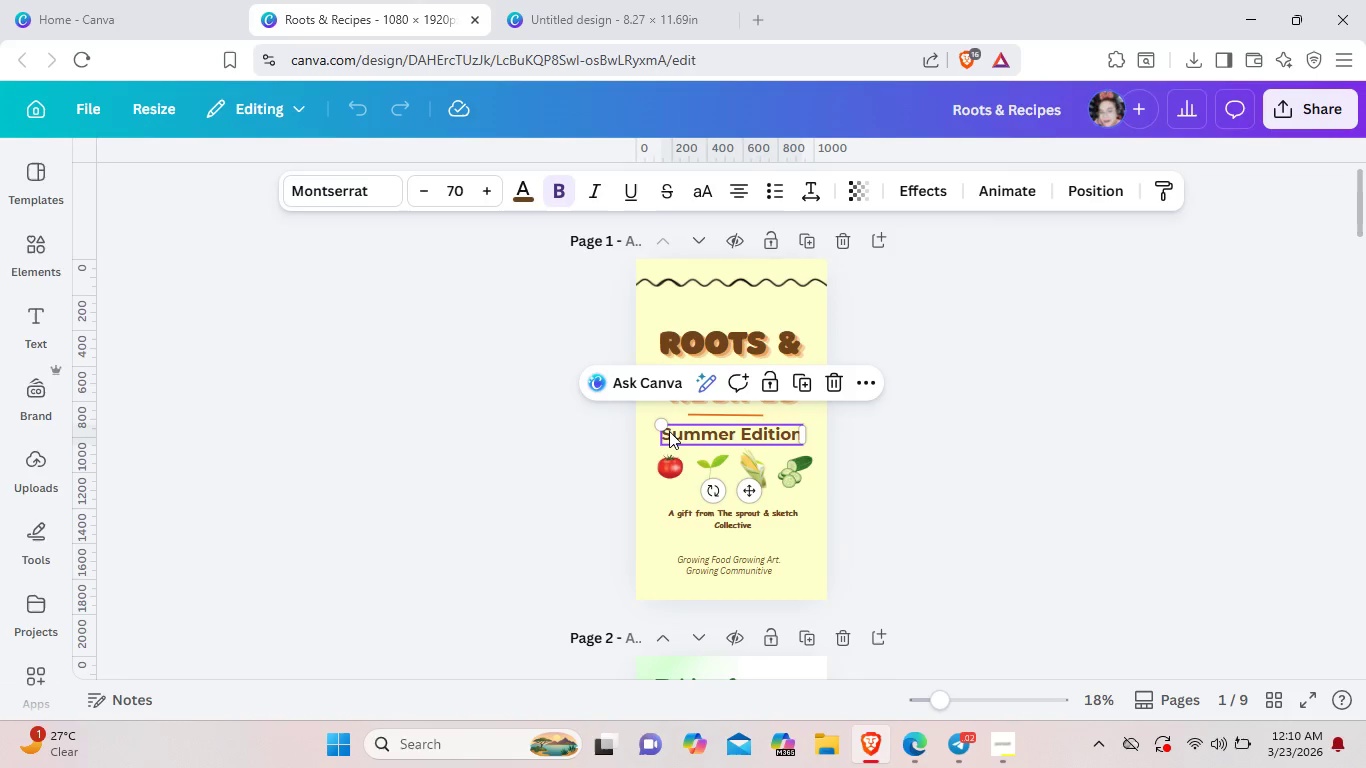 
left_click([750, 494])
 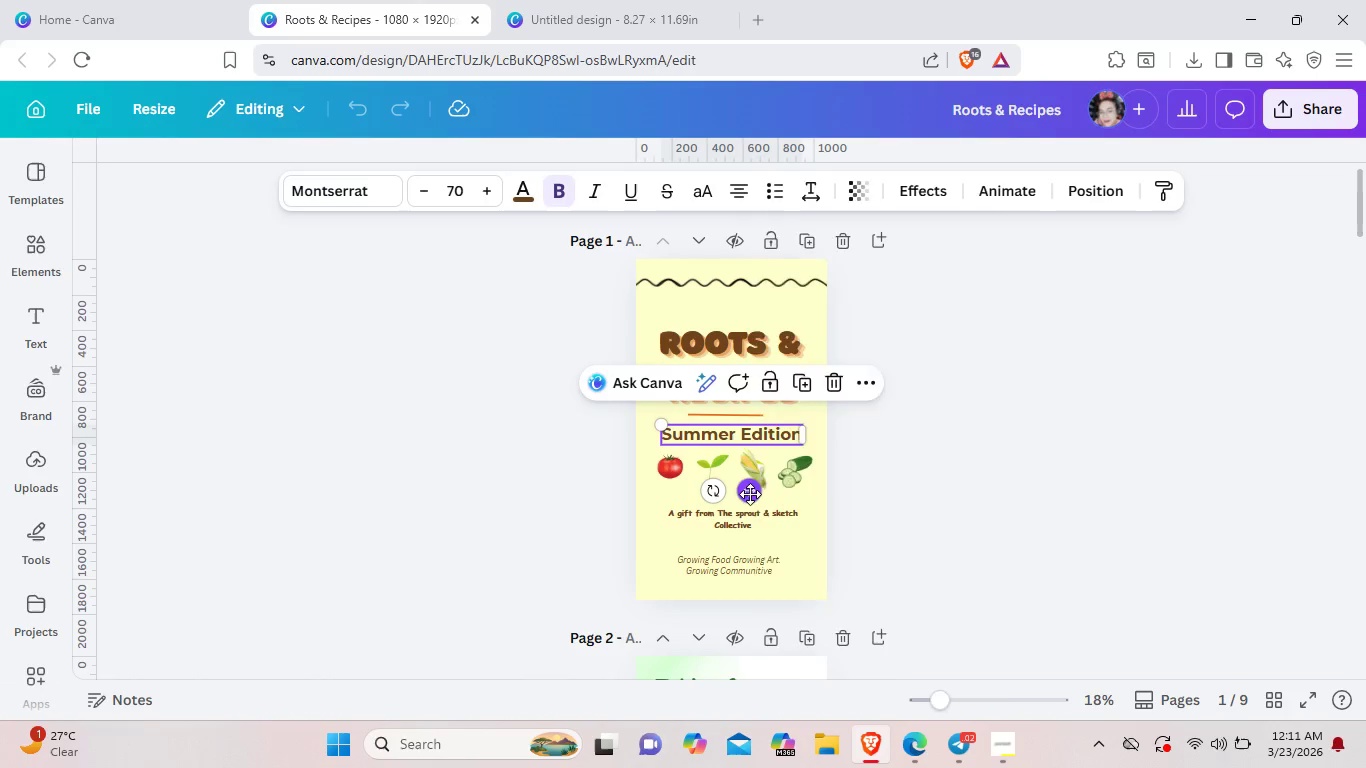 
right_click([750, 494])
 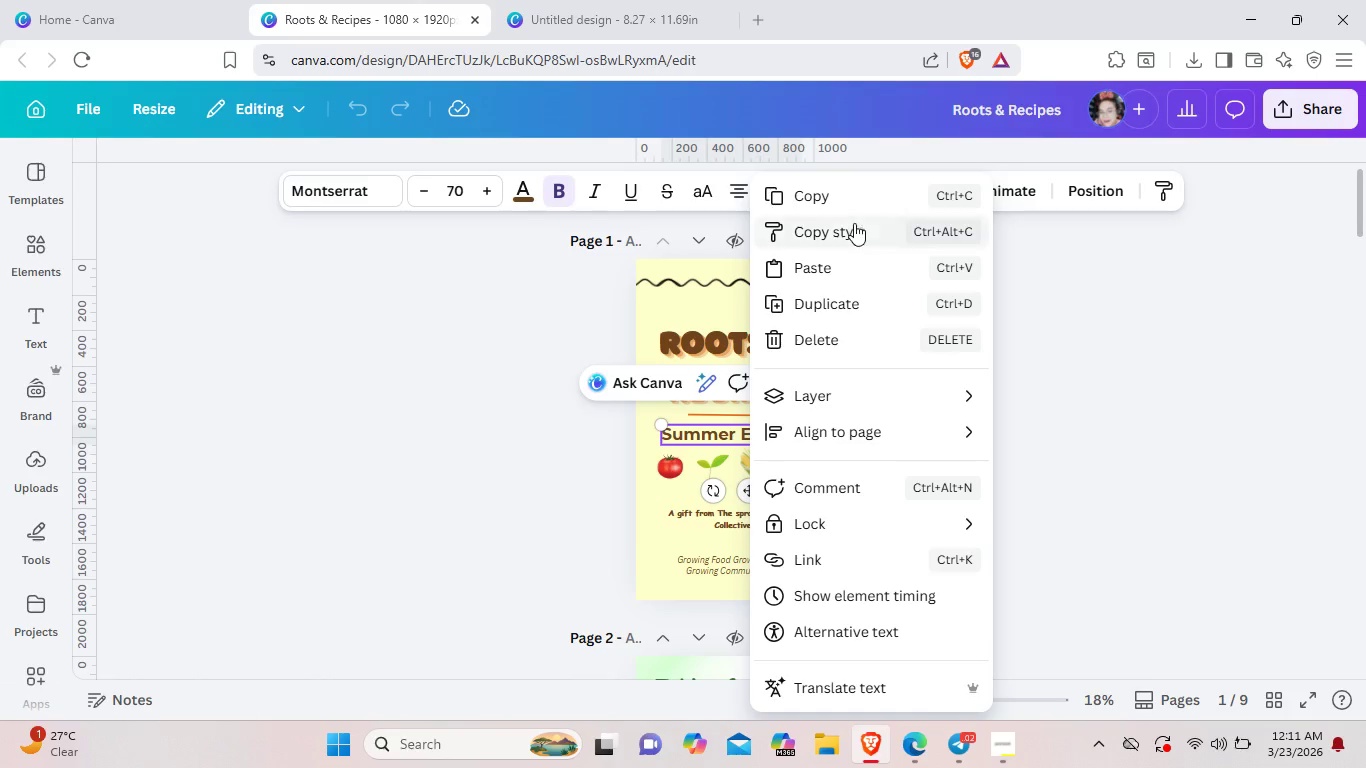 
left_click([842, 198])
 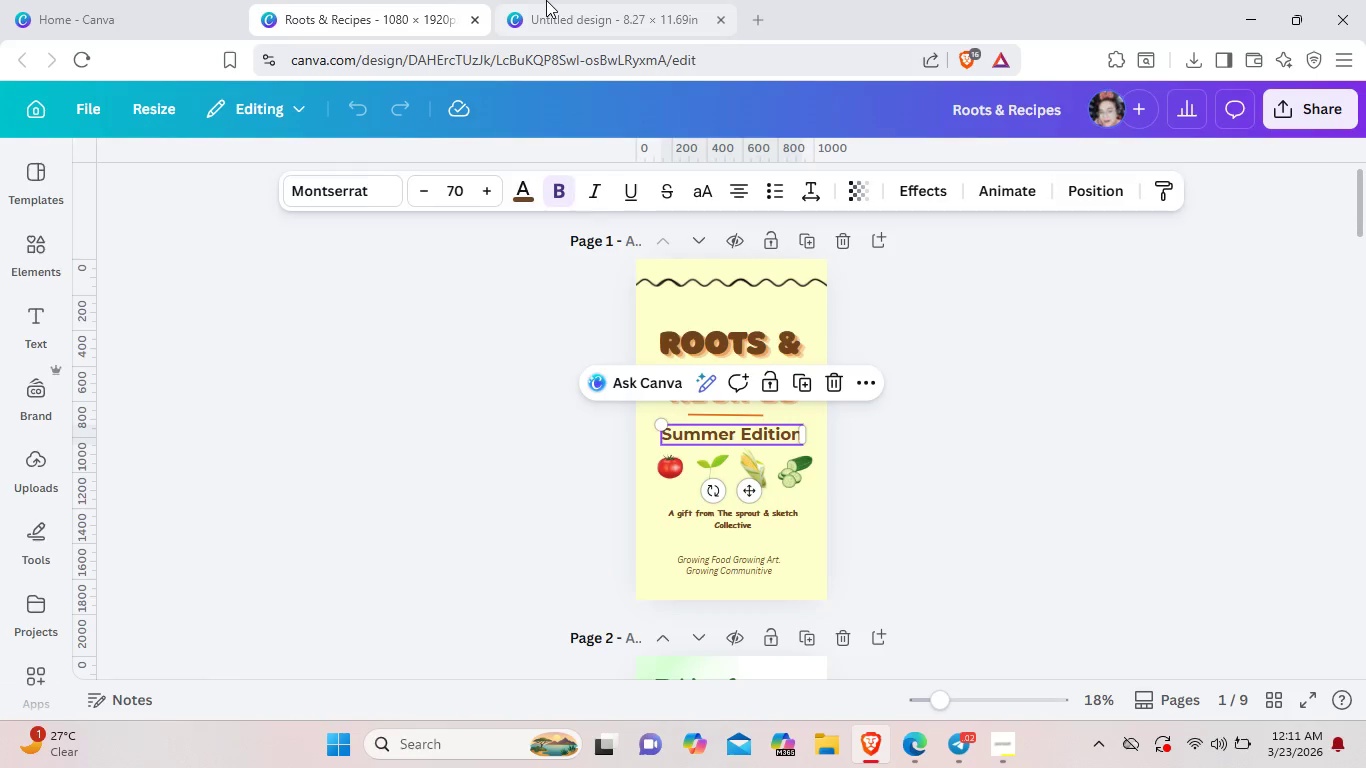 
left_click([546, 0])
 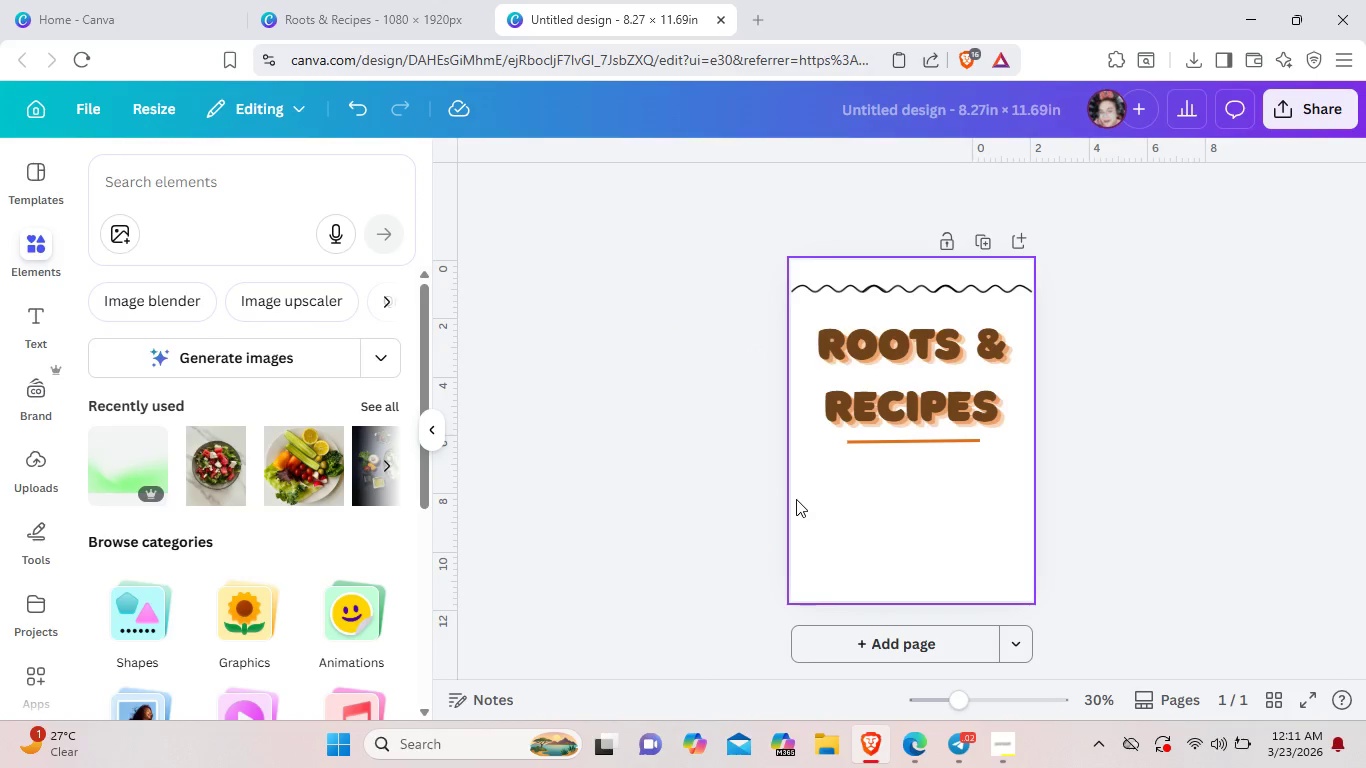 
right_click([796, 499])
 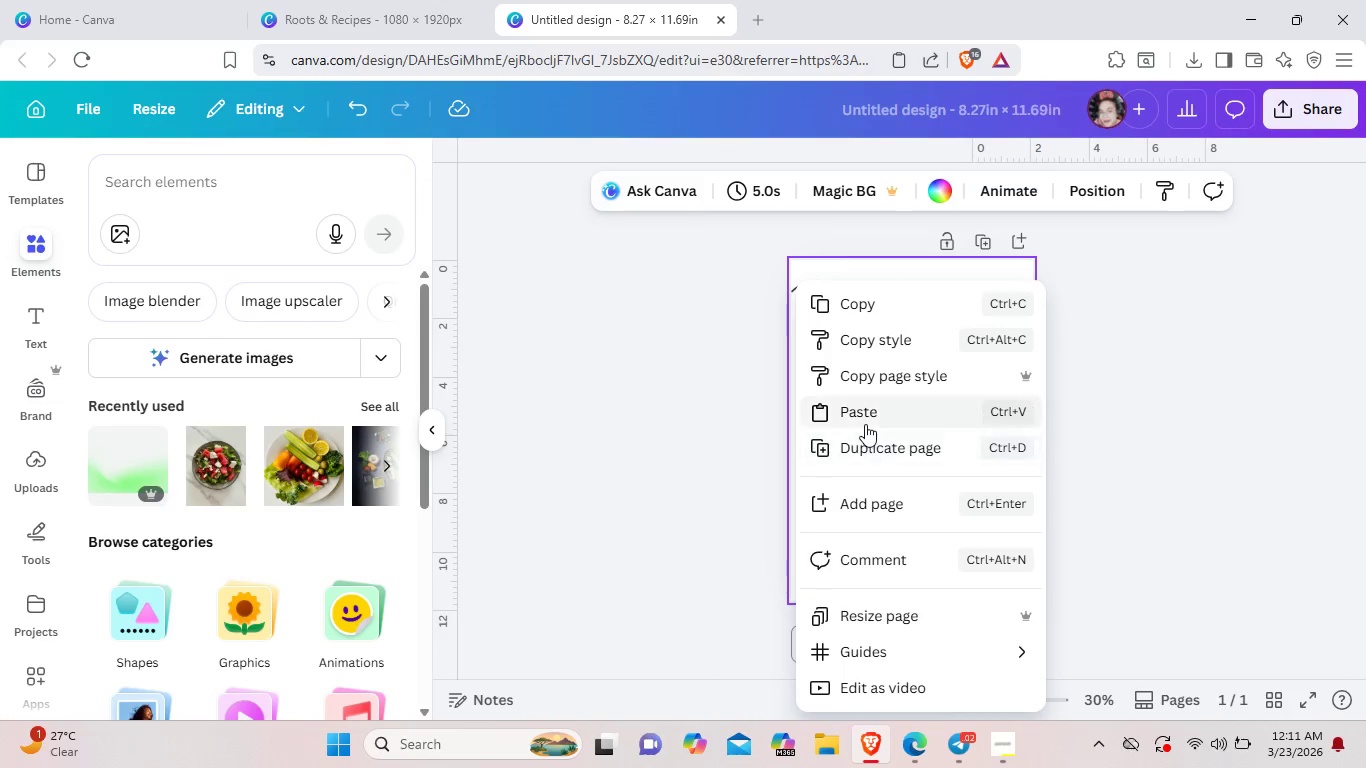 
left_click([865, 424])
 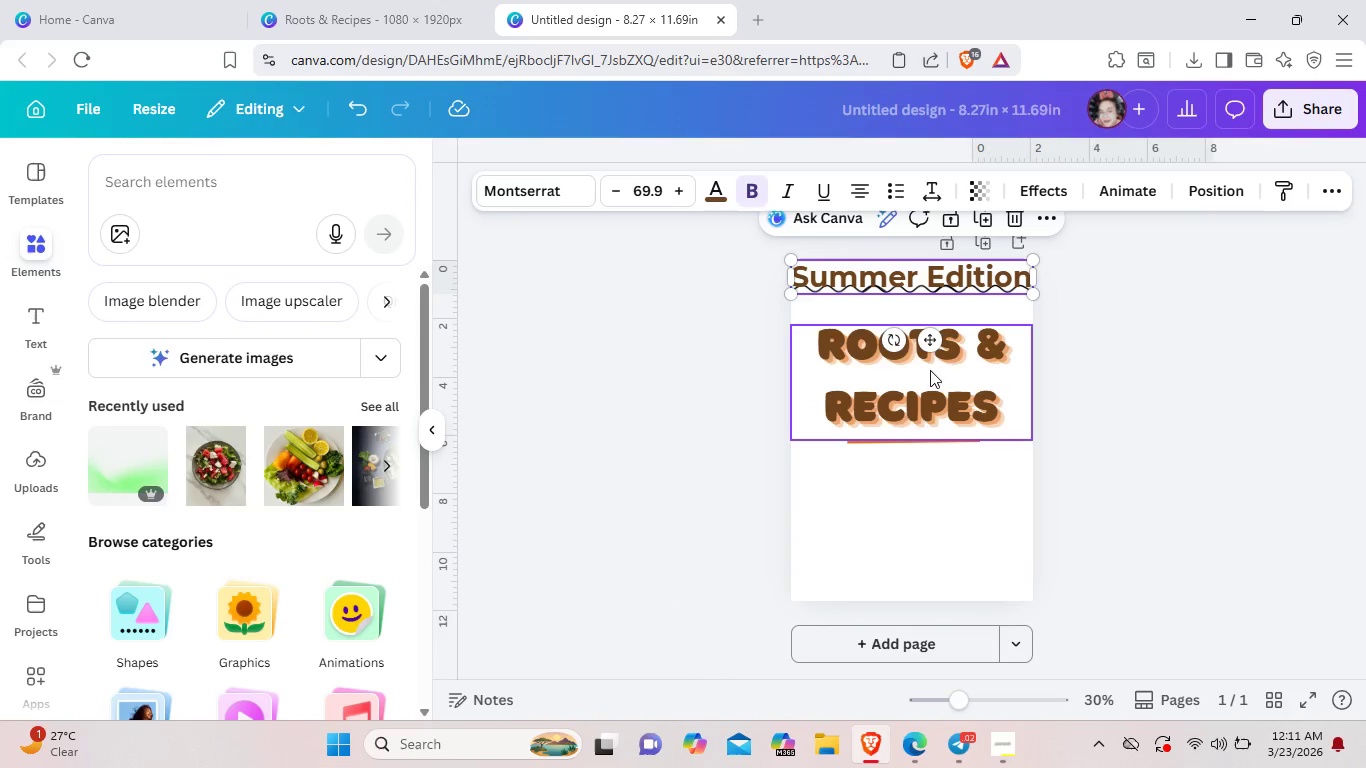 
left_click_drag(start_coordinate=[926, 349], to_coordinate=[933, 542])
 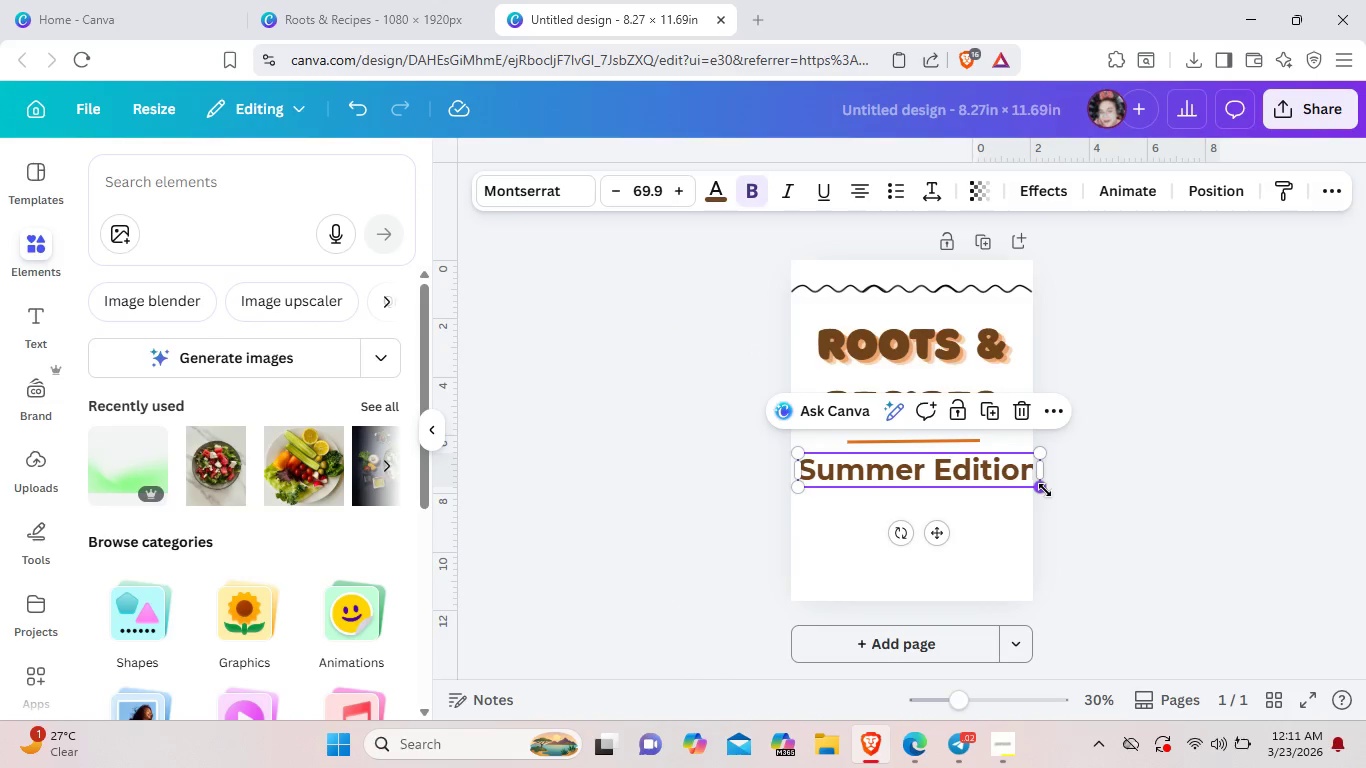 
left_click_drag(start_coordinate=[1045, 490], to_coordinate=[1001, 479])
 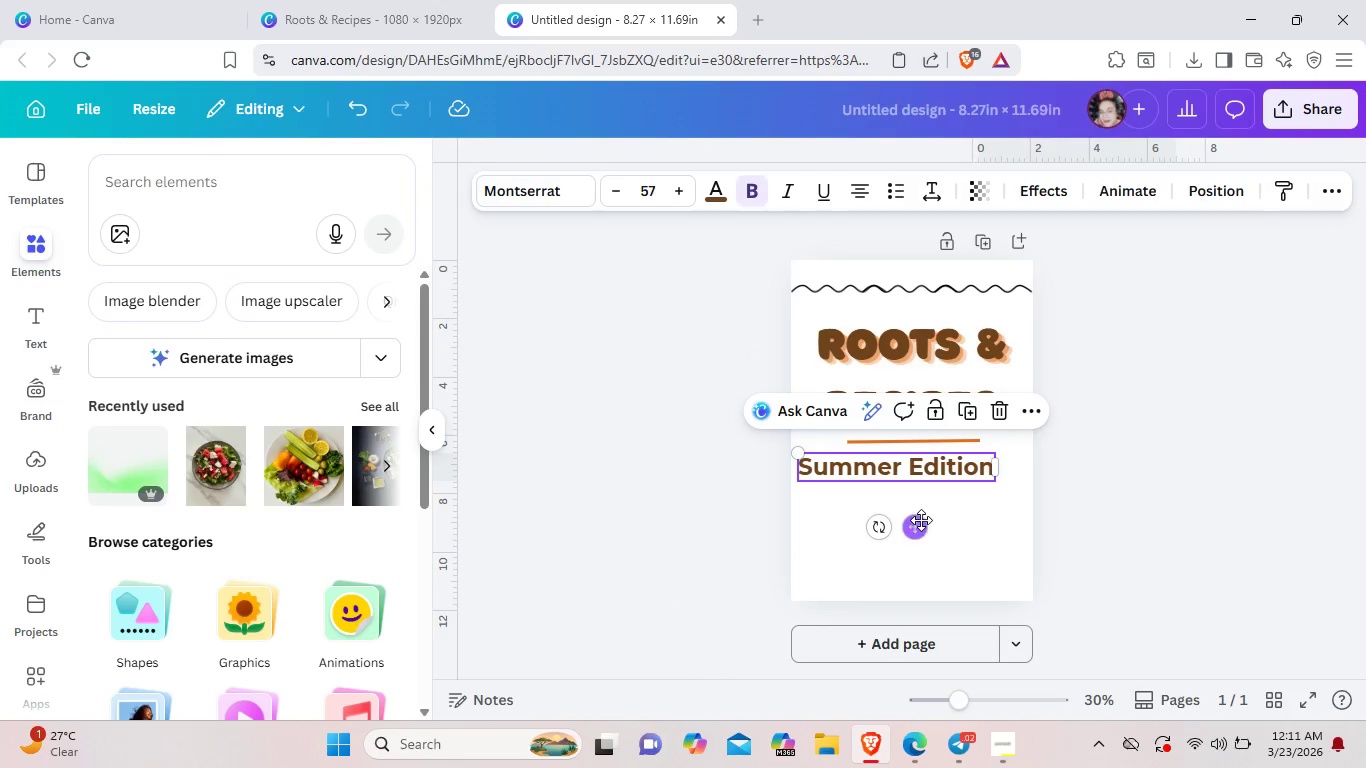 
left_click_drag(start_coordinate=[919, 521], to_coordinate=[936, 527])
 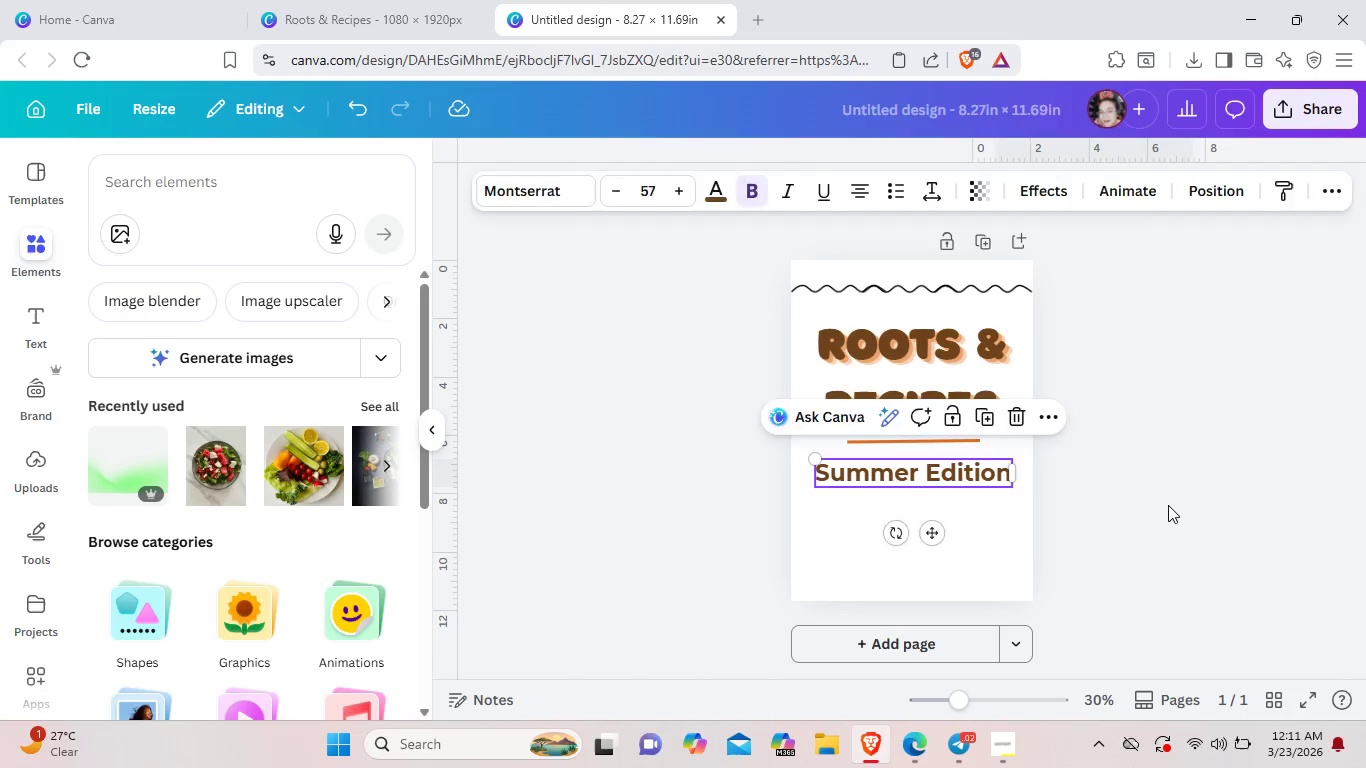 
left_click([1168, 505])
 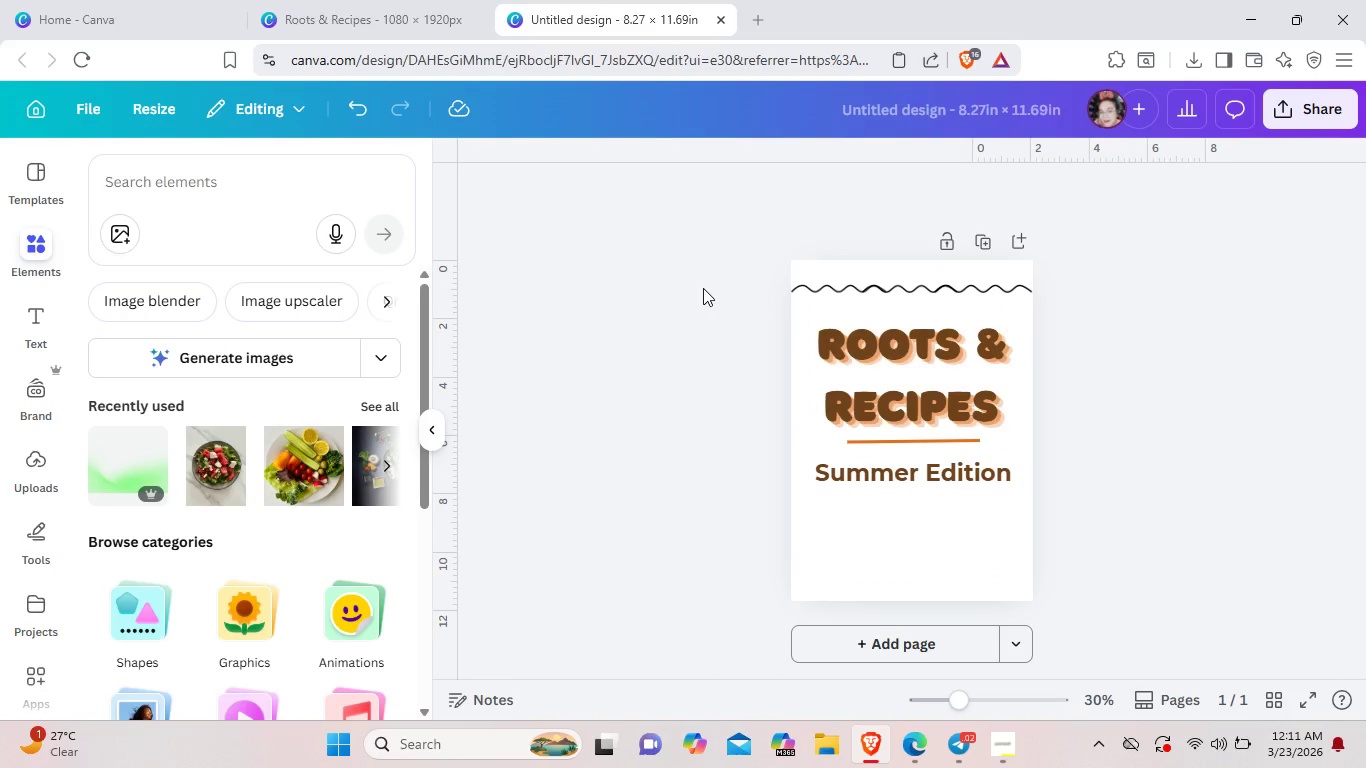 
wait(6.33)
 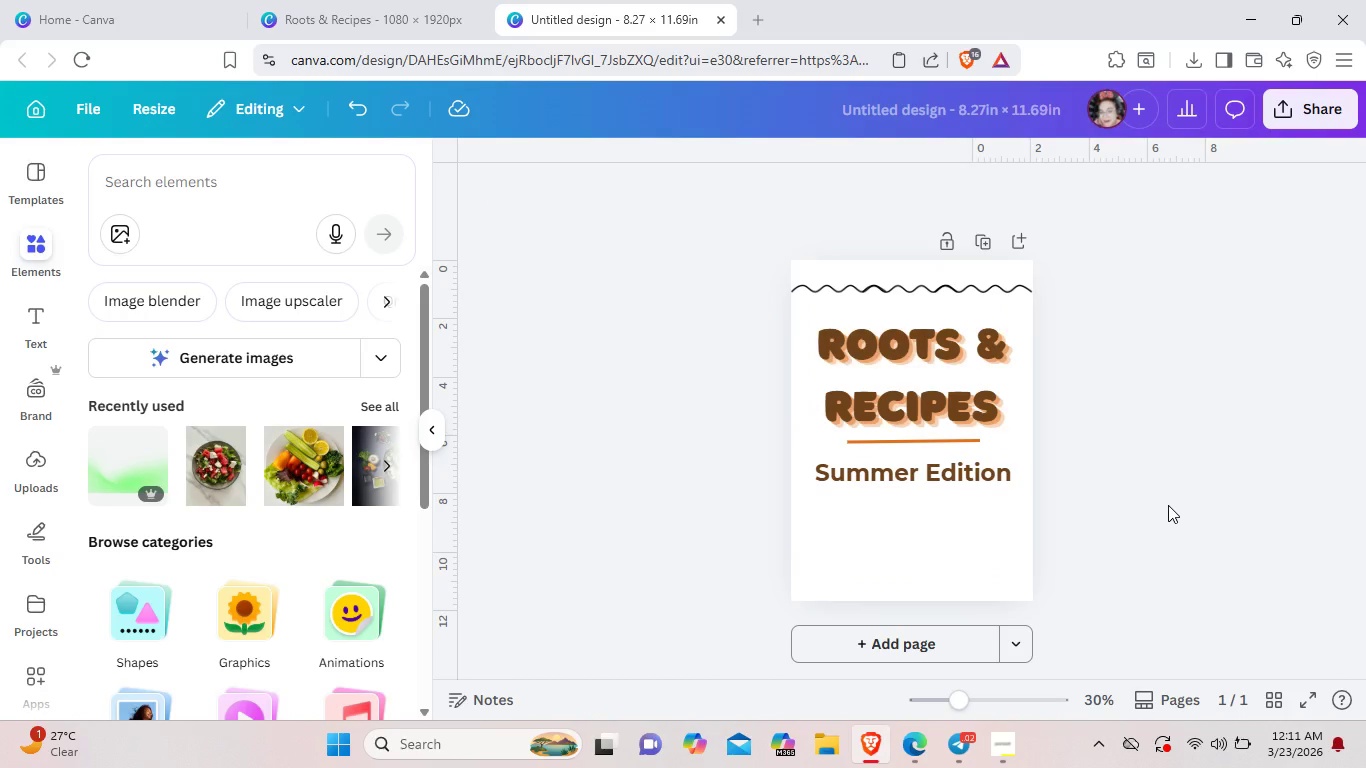 
left_click([421, 0])
 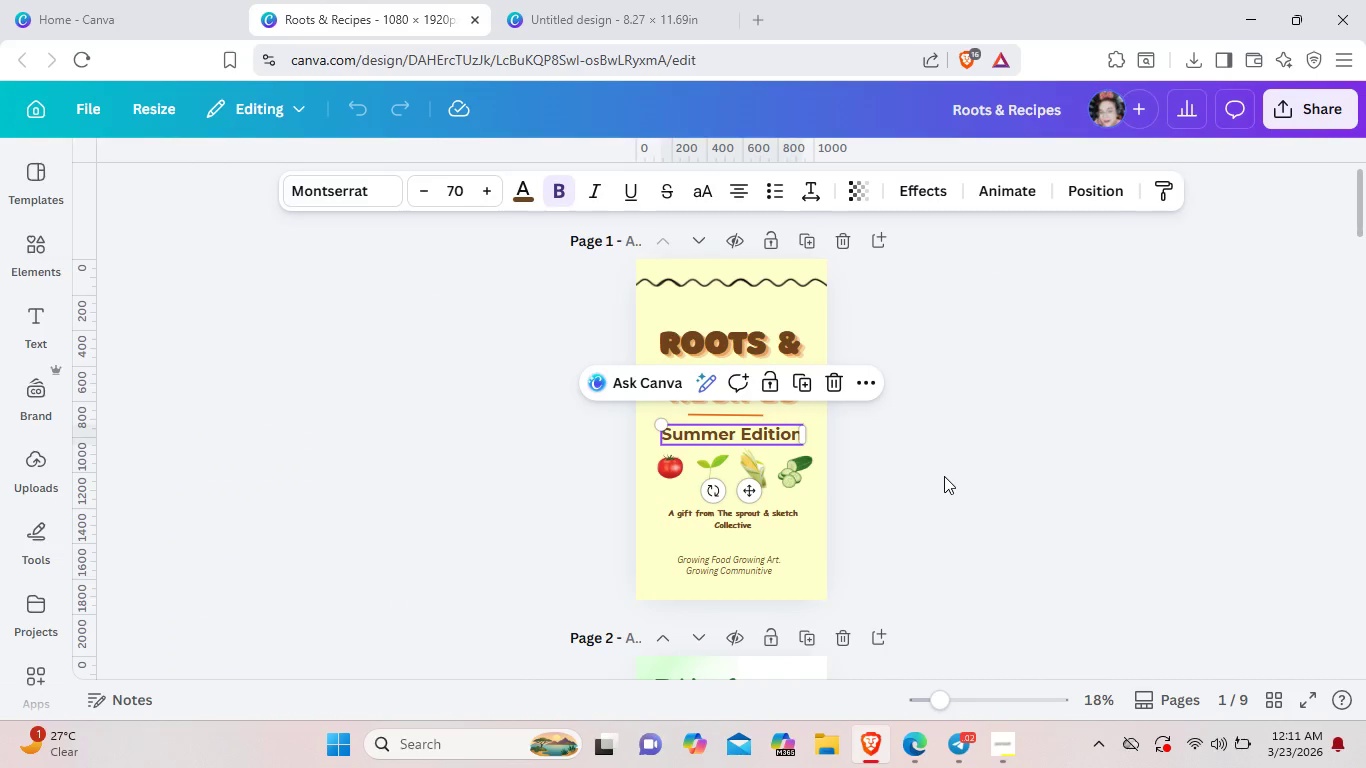 
left_click([944, 476])
 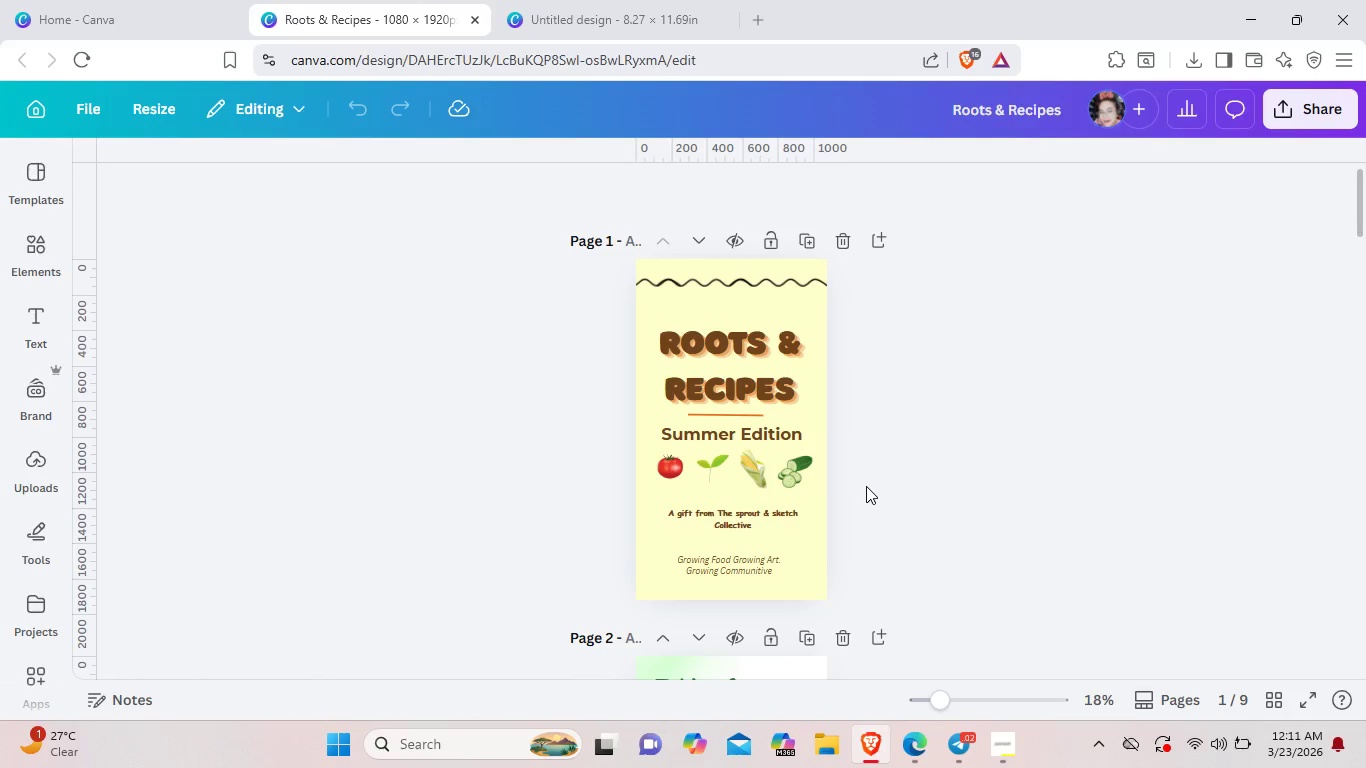 
wait(7.78)
 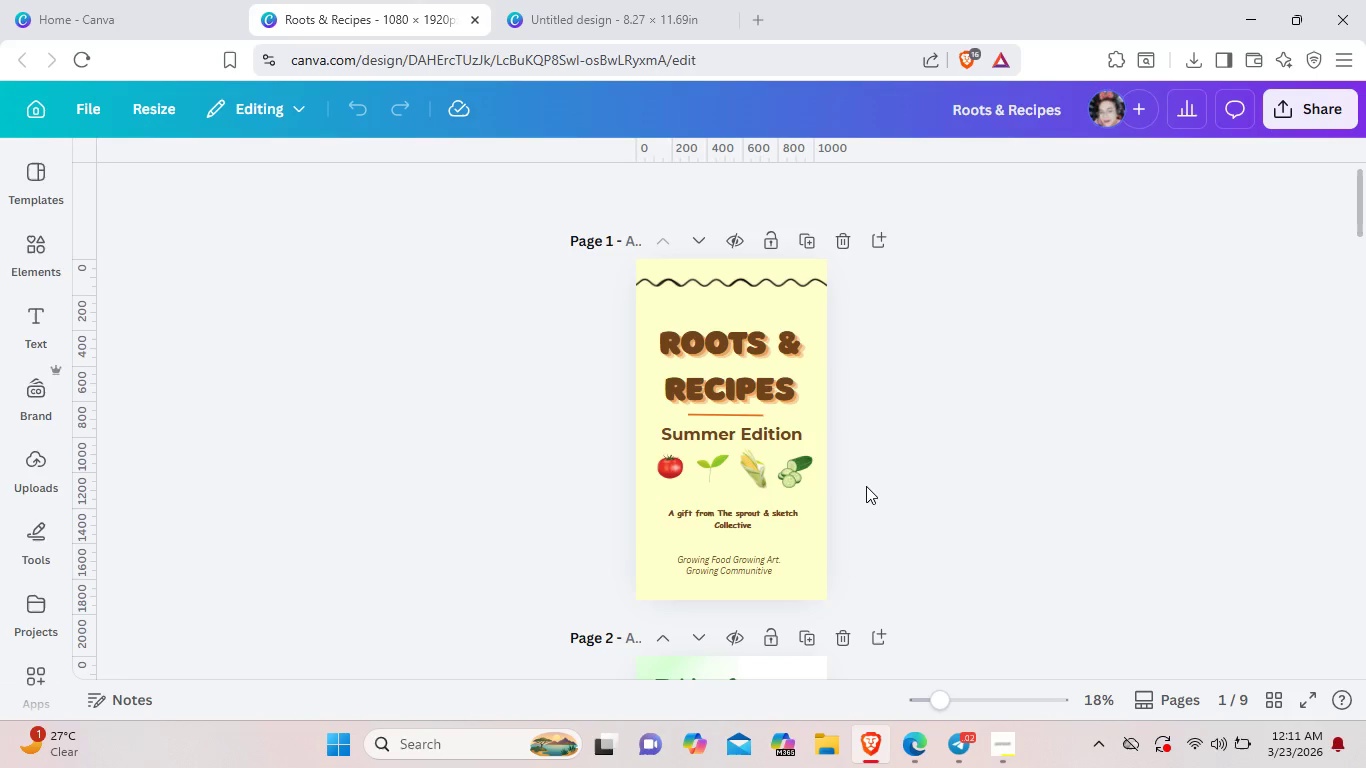 
left_click([581, 0])
 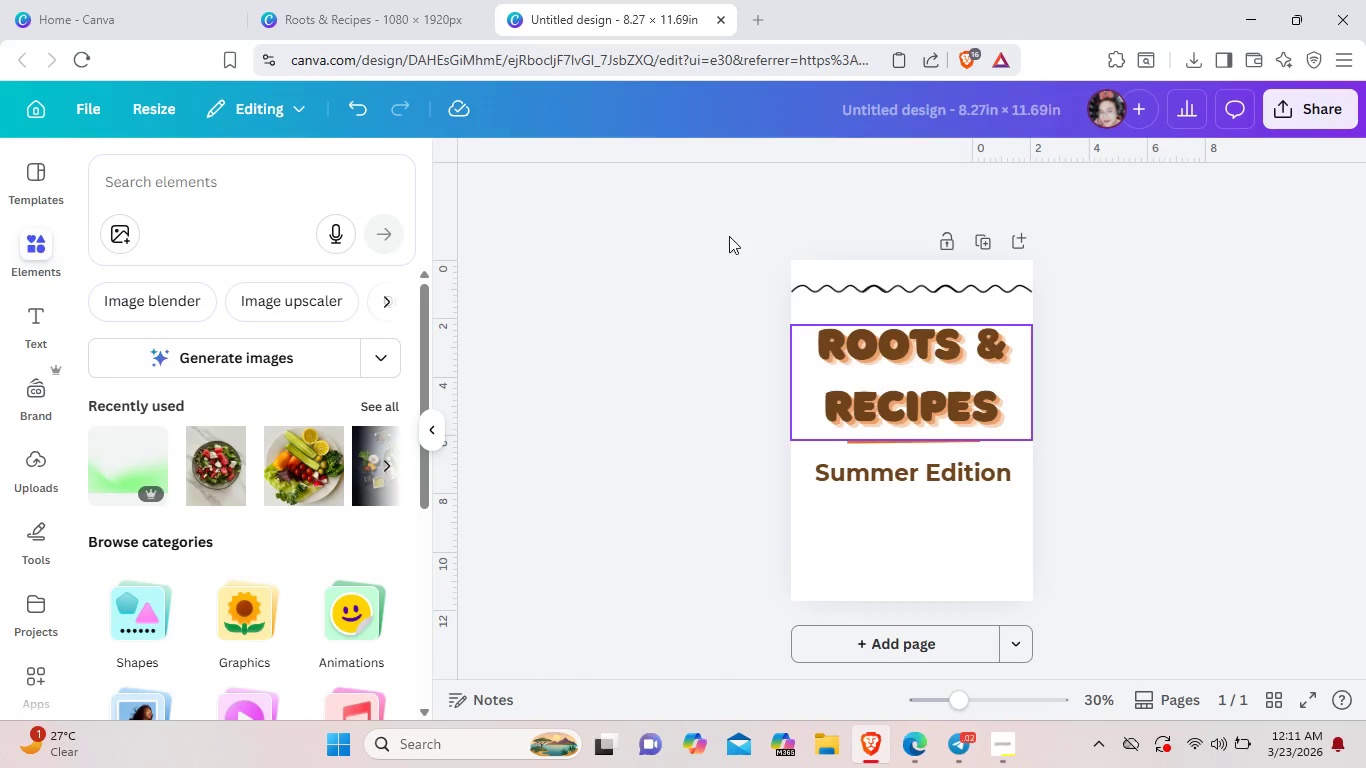 
mouse_move([480, 32])
 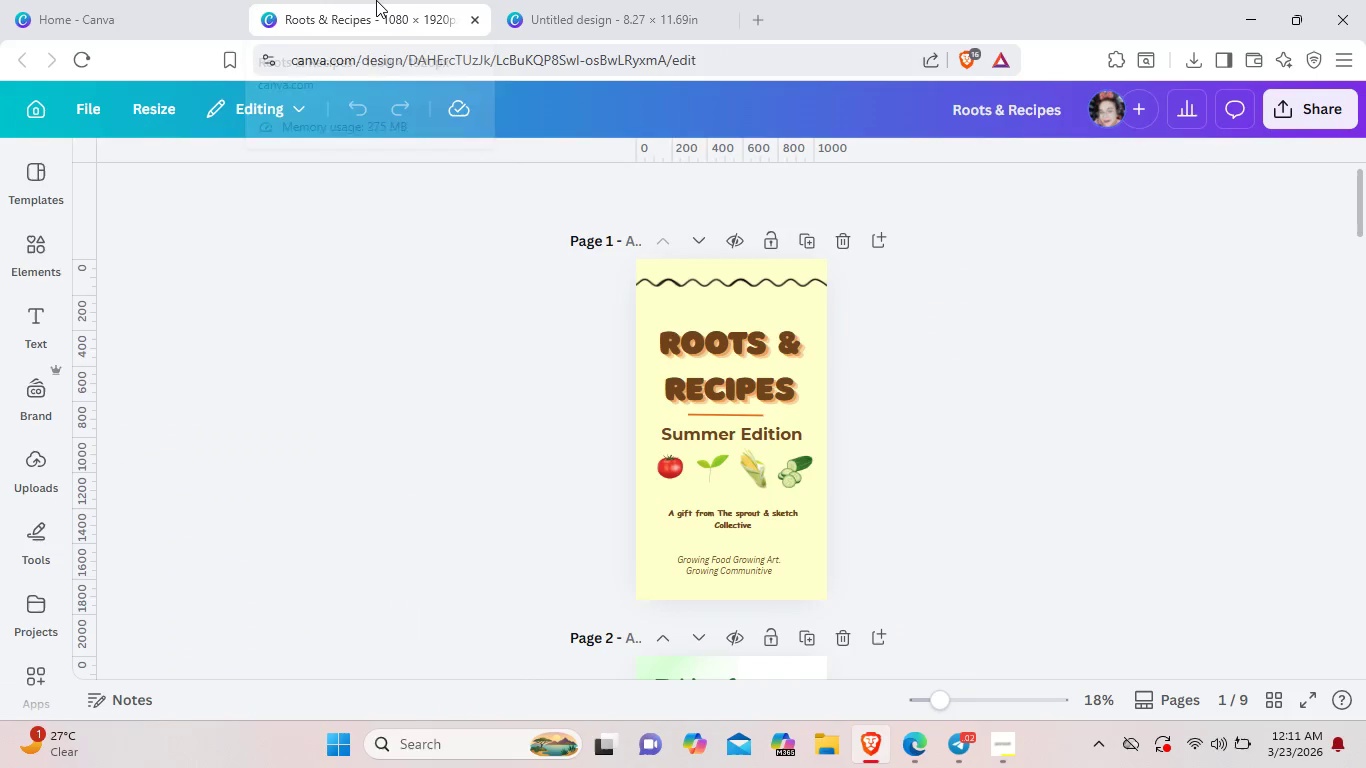 
left_click([376, 0])
 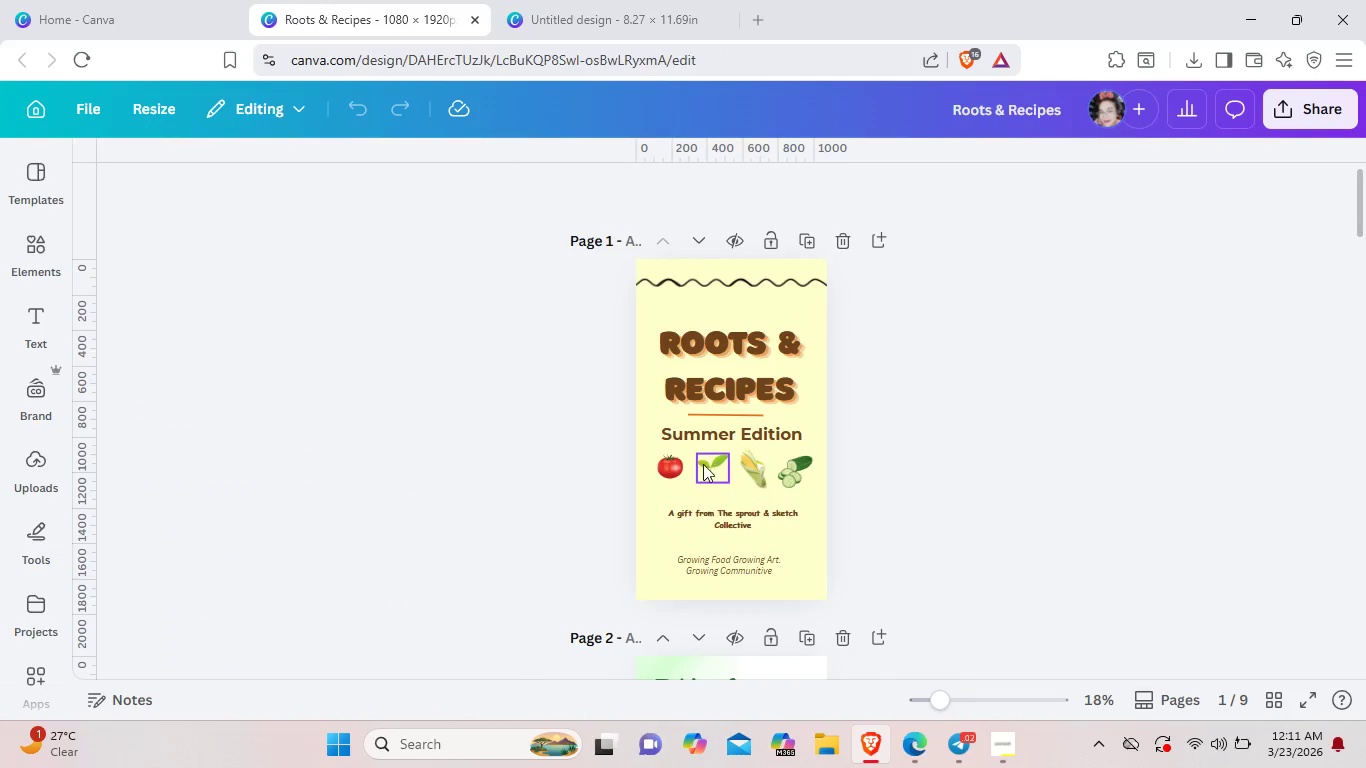 
left_click([681, 465])
 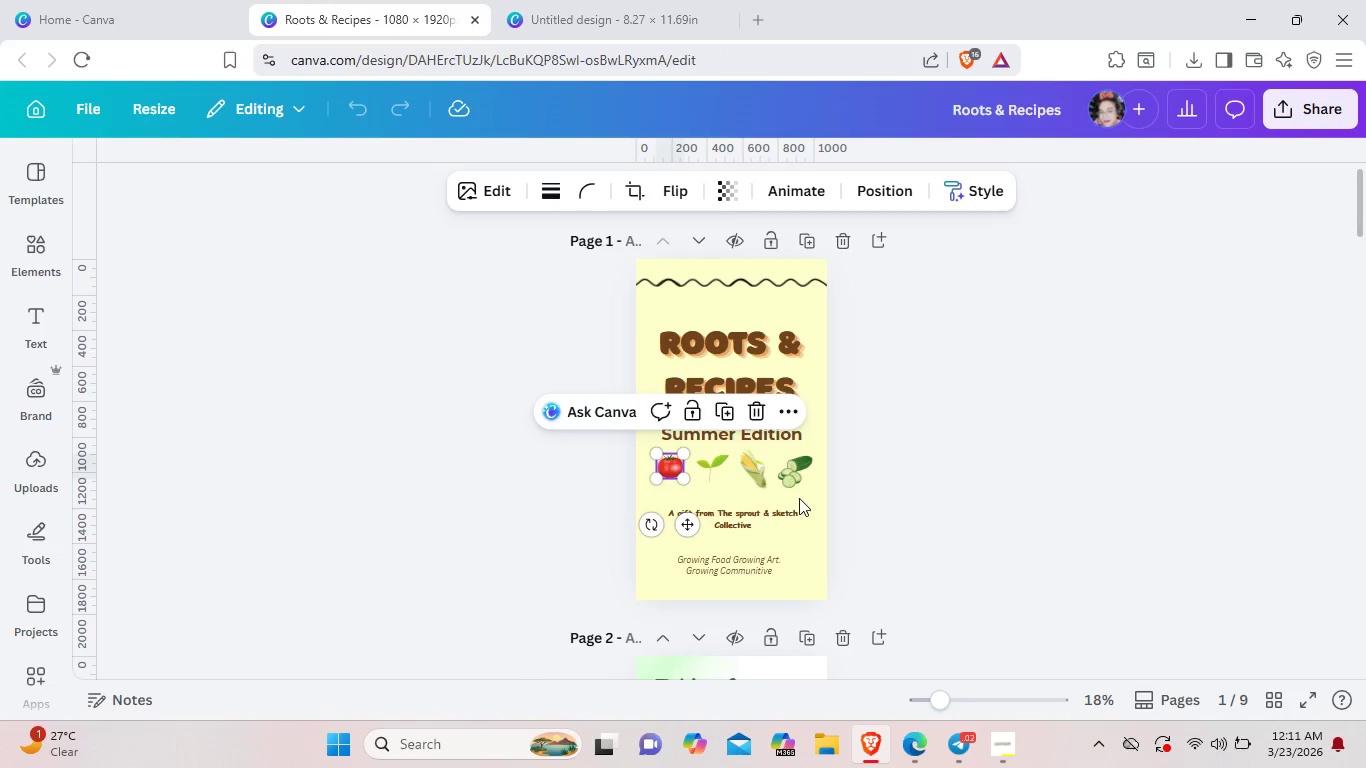 
left_click([799, 497])
 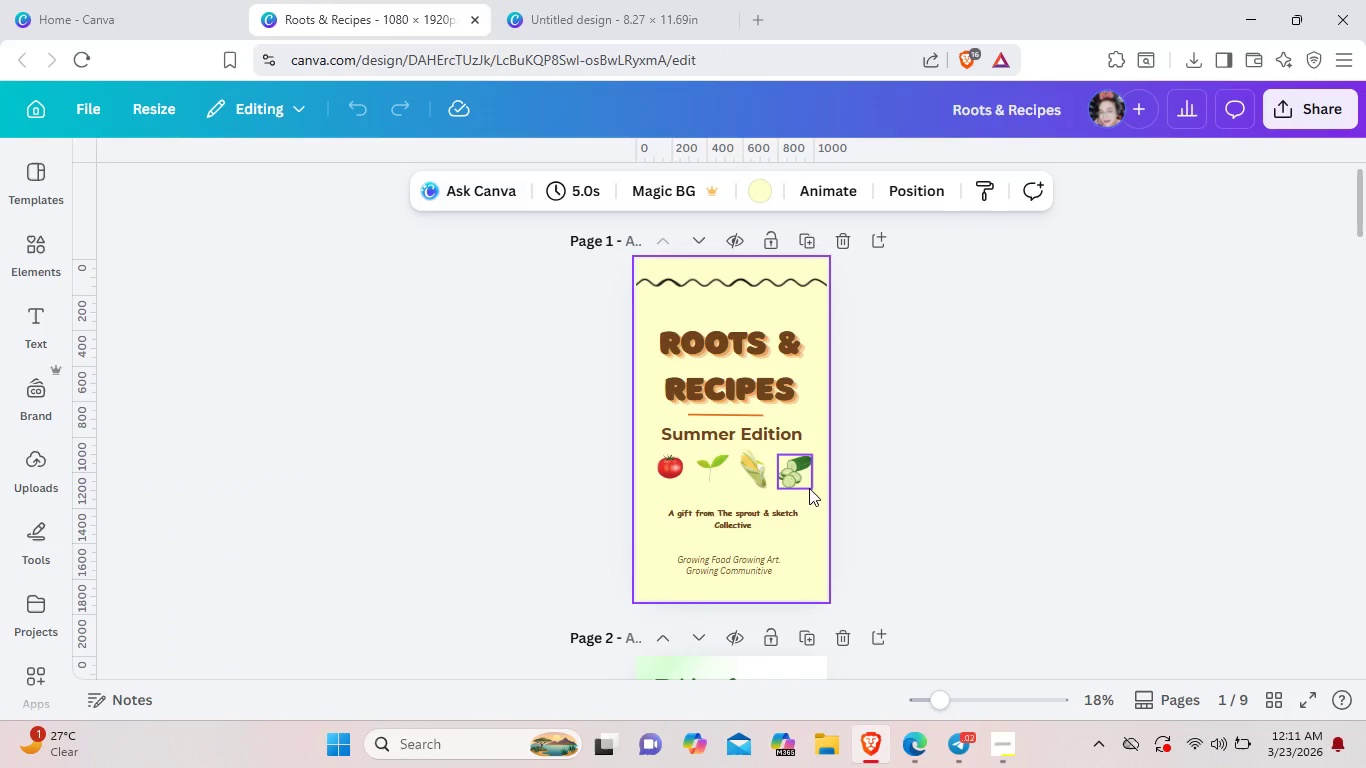 
left_click_drag(start_coordinate=[809, 488], to_coordinate=[801, 486])
 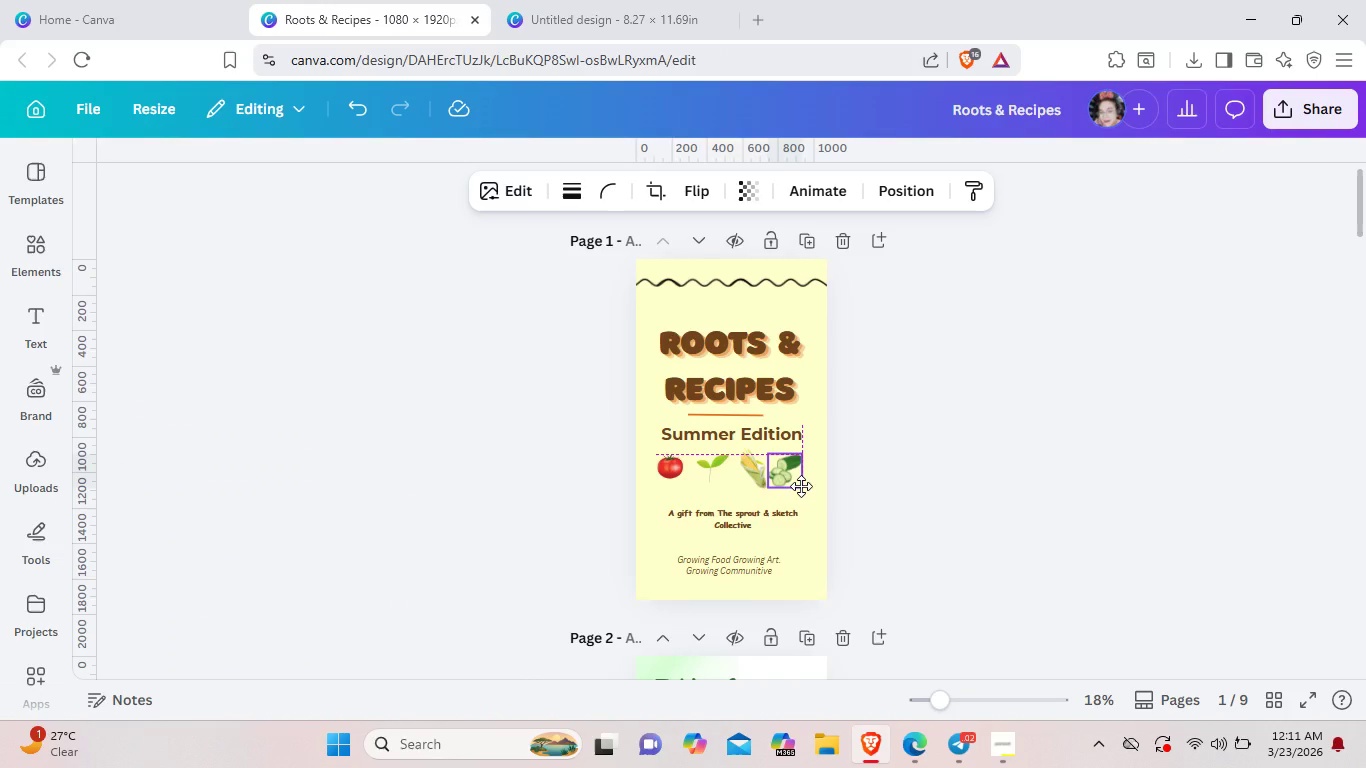 
left_click([862, 492])
 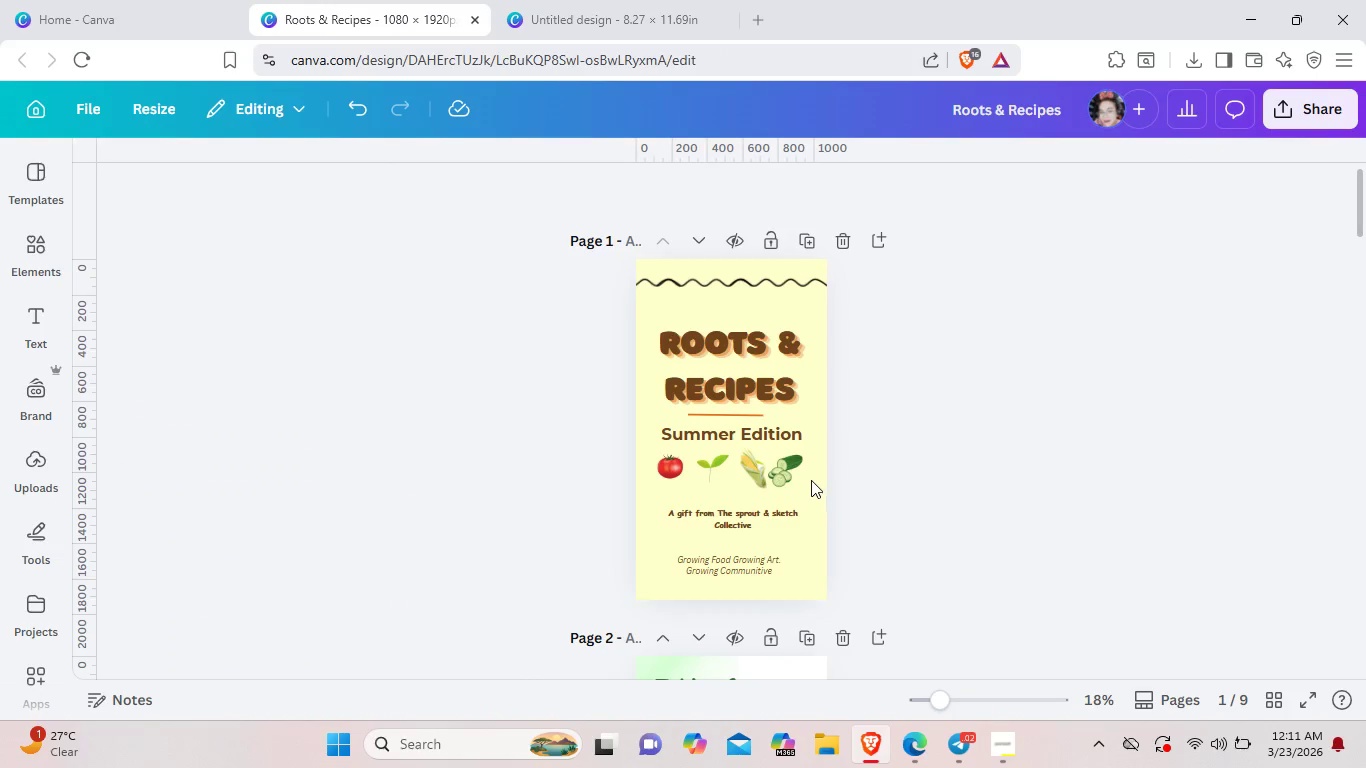 
left_click_drag(start_coordinate=[811, 480], to_coordinate=[670, 466])
 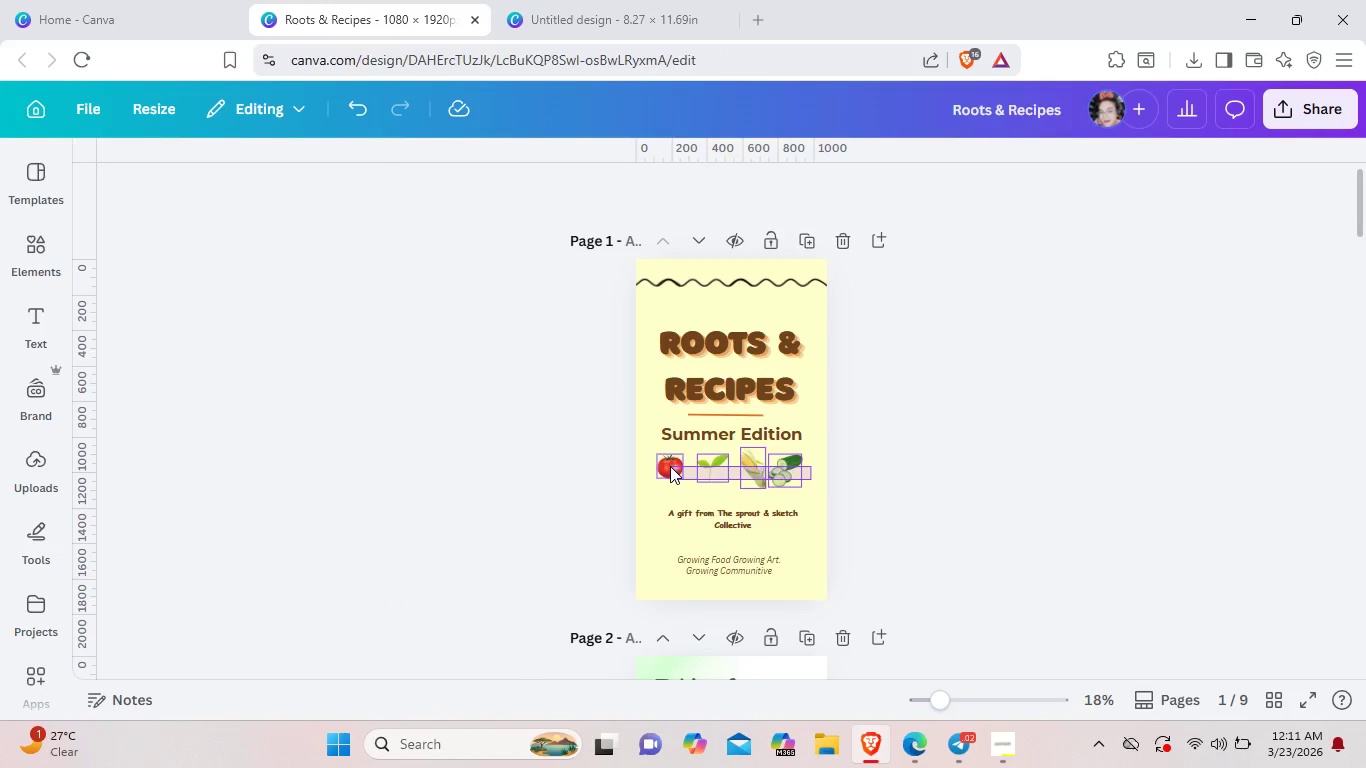 
key(Control+C)
 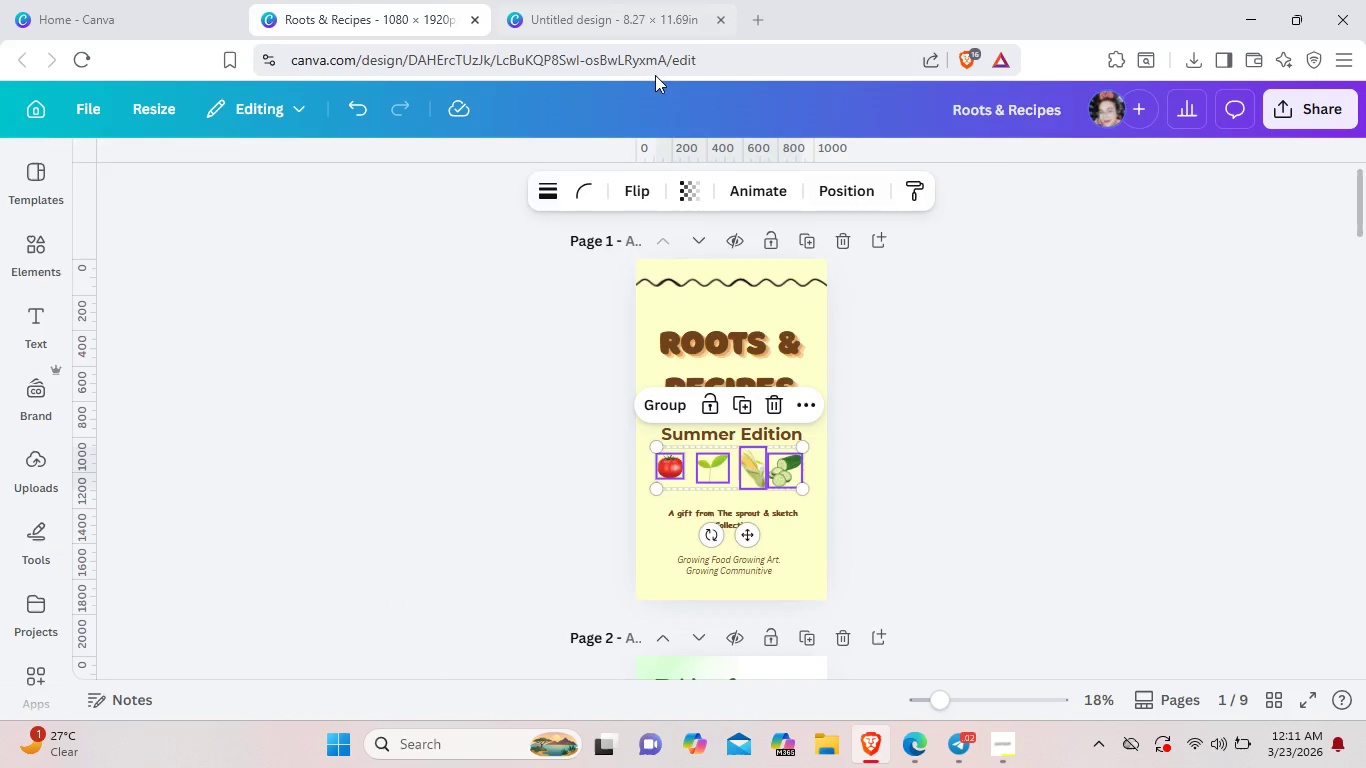 
left_click([644, 0])
 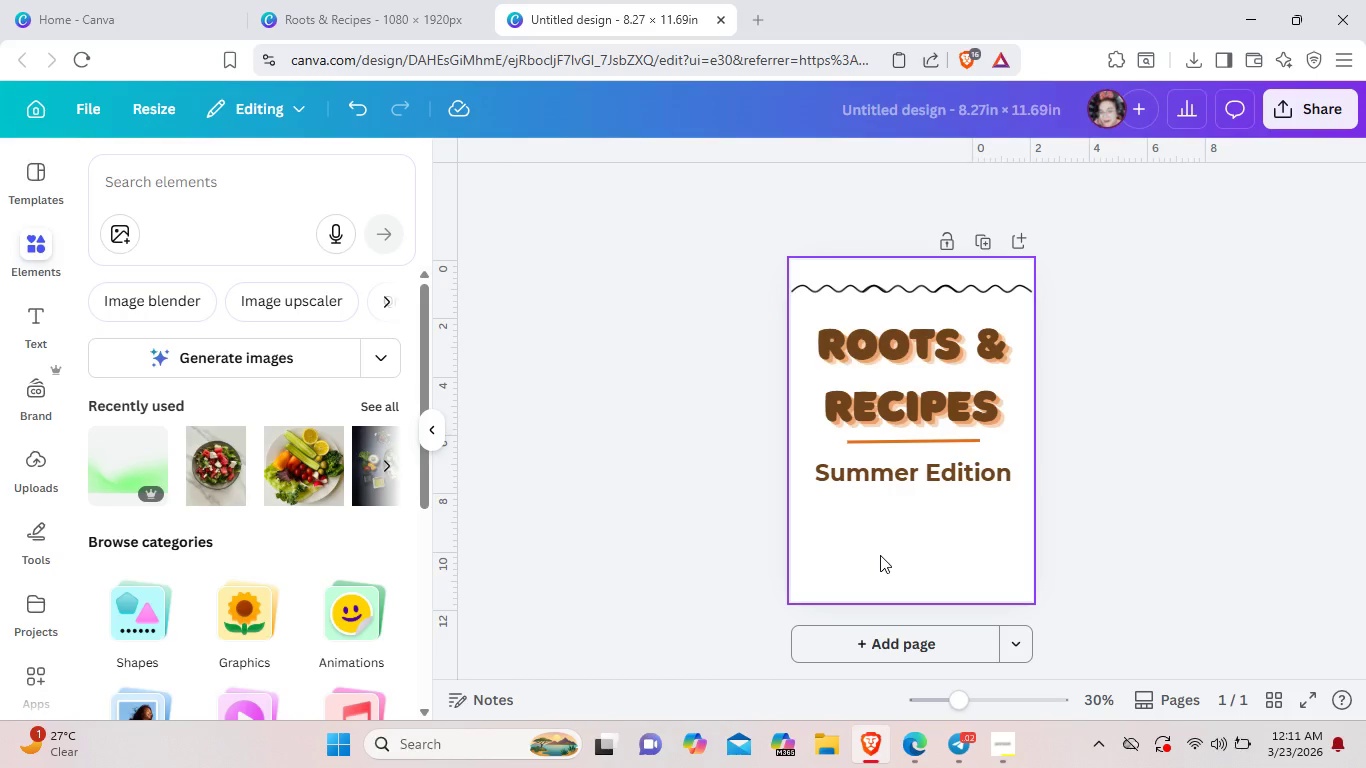 
key(Control+V)
 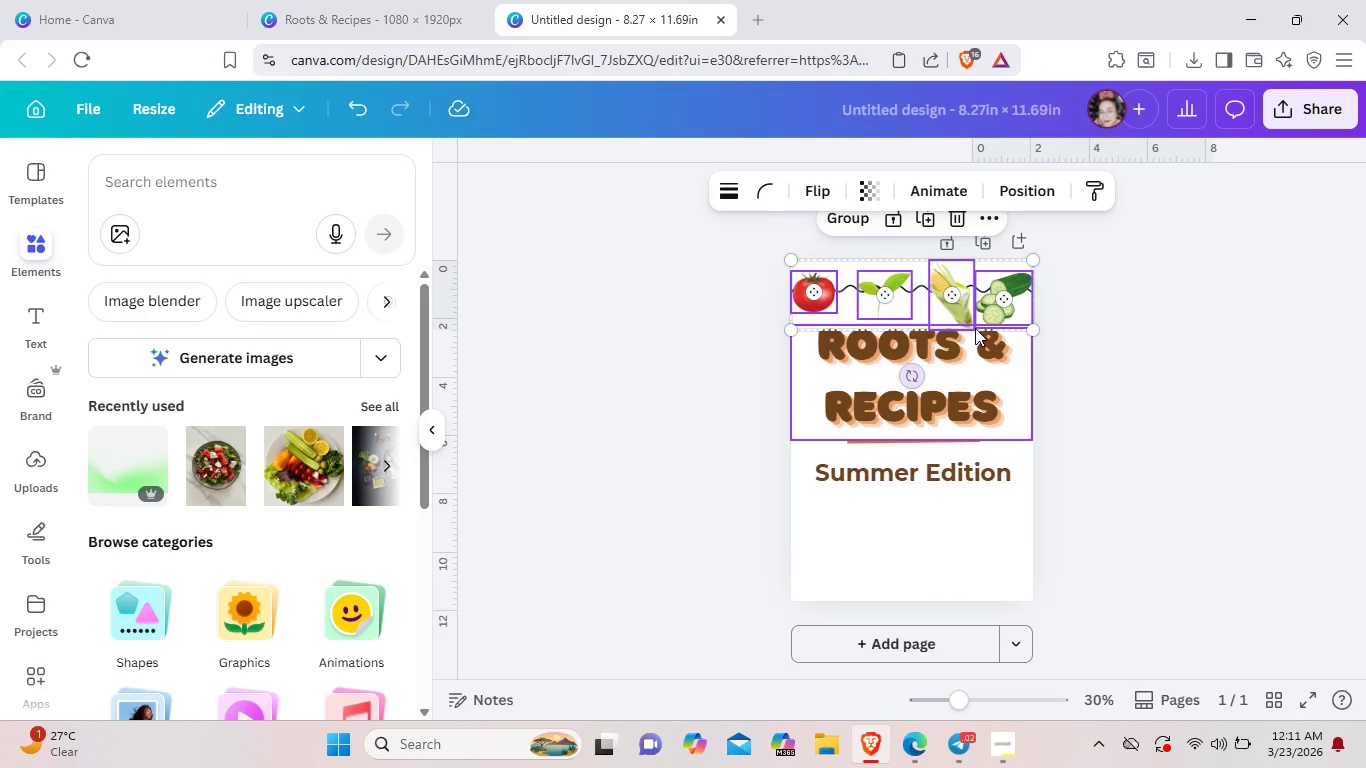 
left_click_drag(start_coordinate=[1008, 304], to_coordinate=[996, 531])
 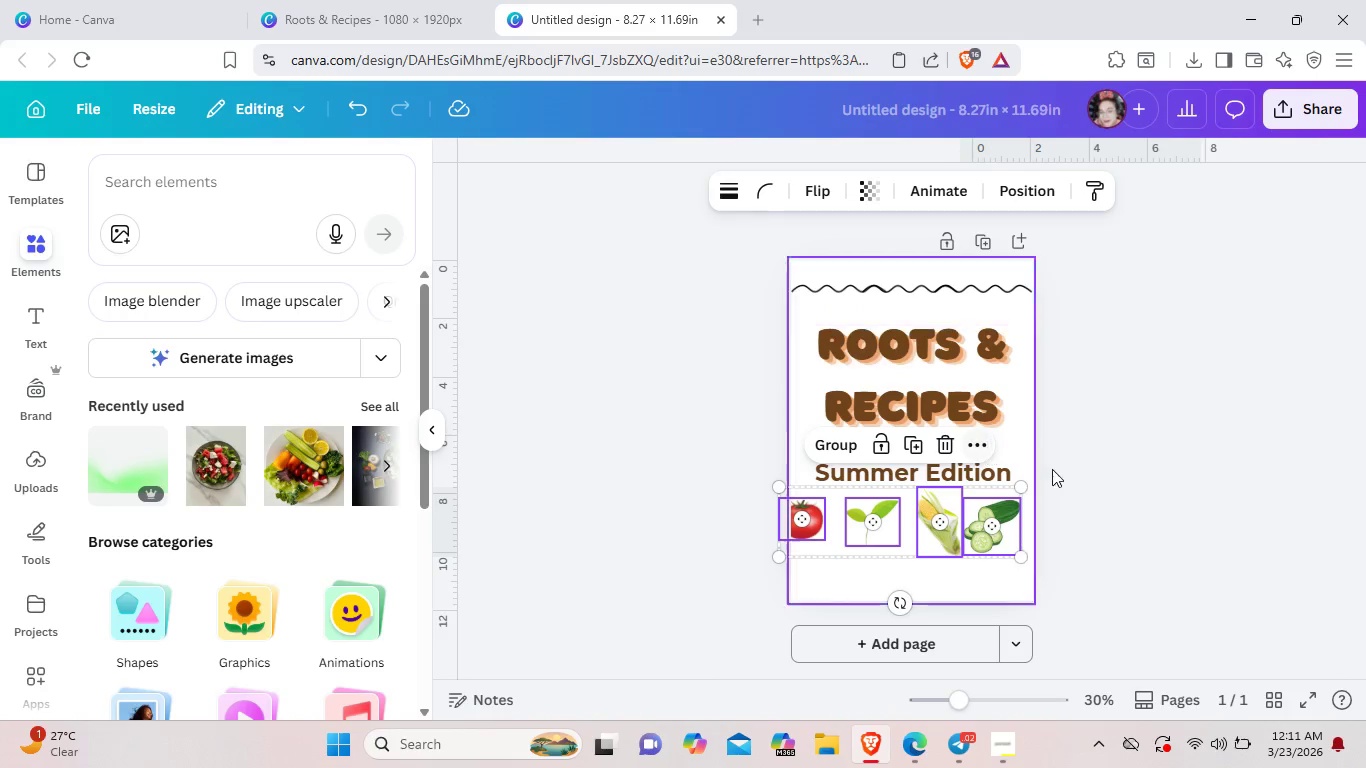 
left_click([1100, 479])
 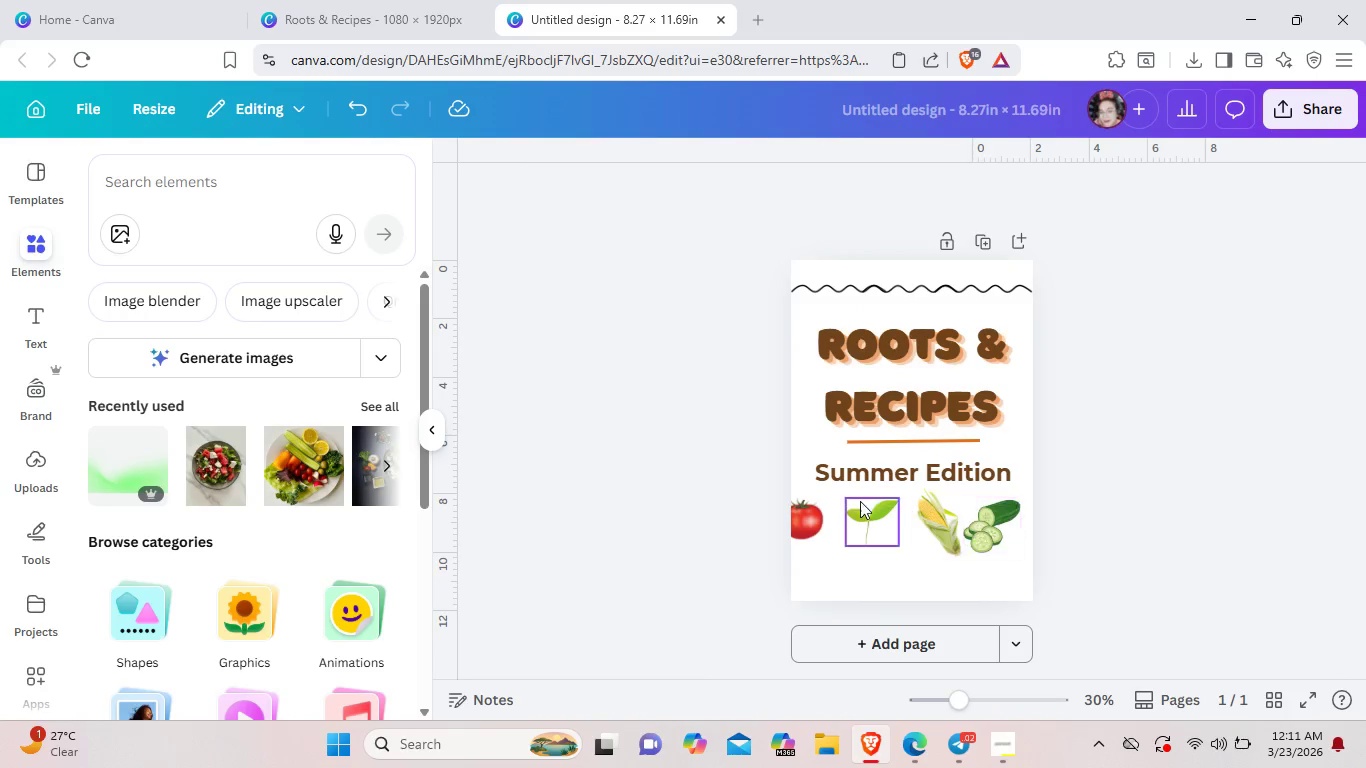 
left_click_drag(start_coordinate=[806, 509], to_coordinate=[839, 507])
 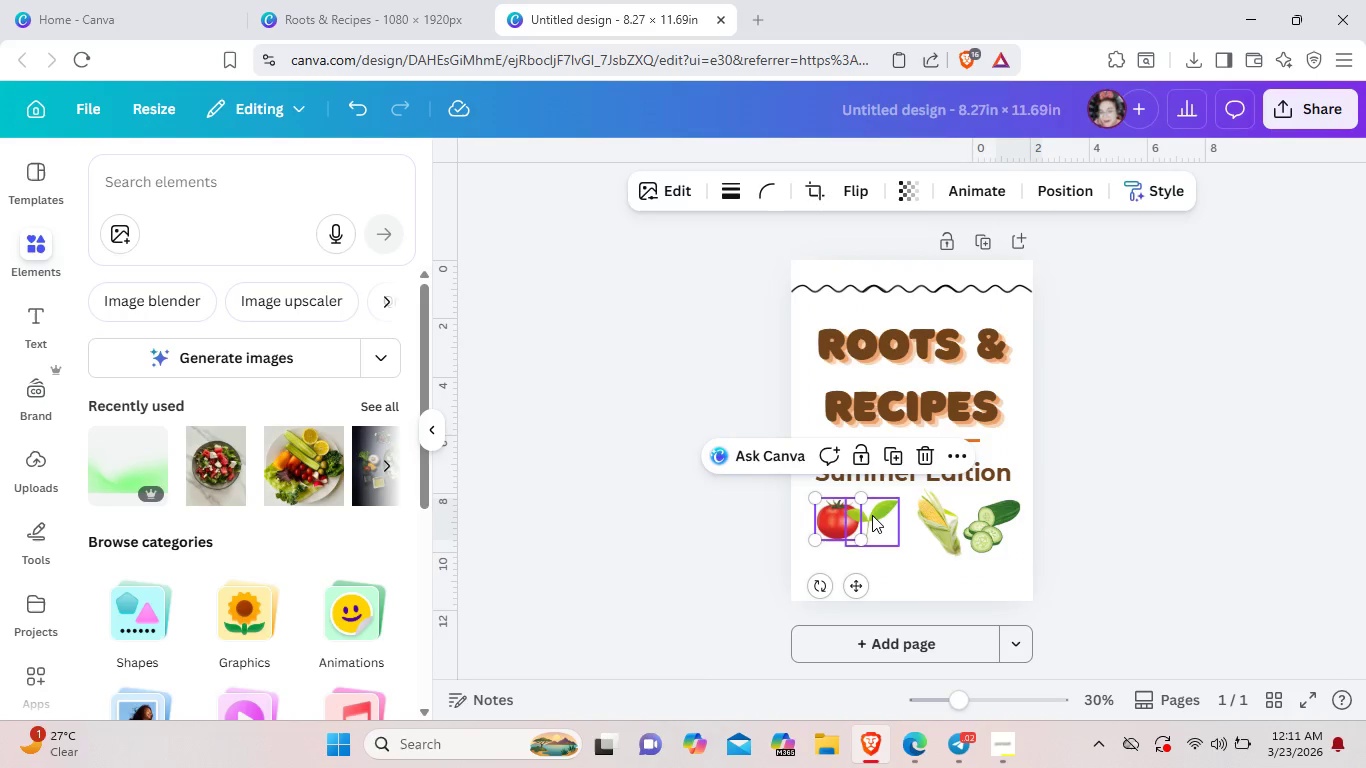 
left_click_drag(start_coordinate=[870, 515], to_coordinate=[889, 515])
 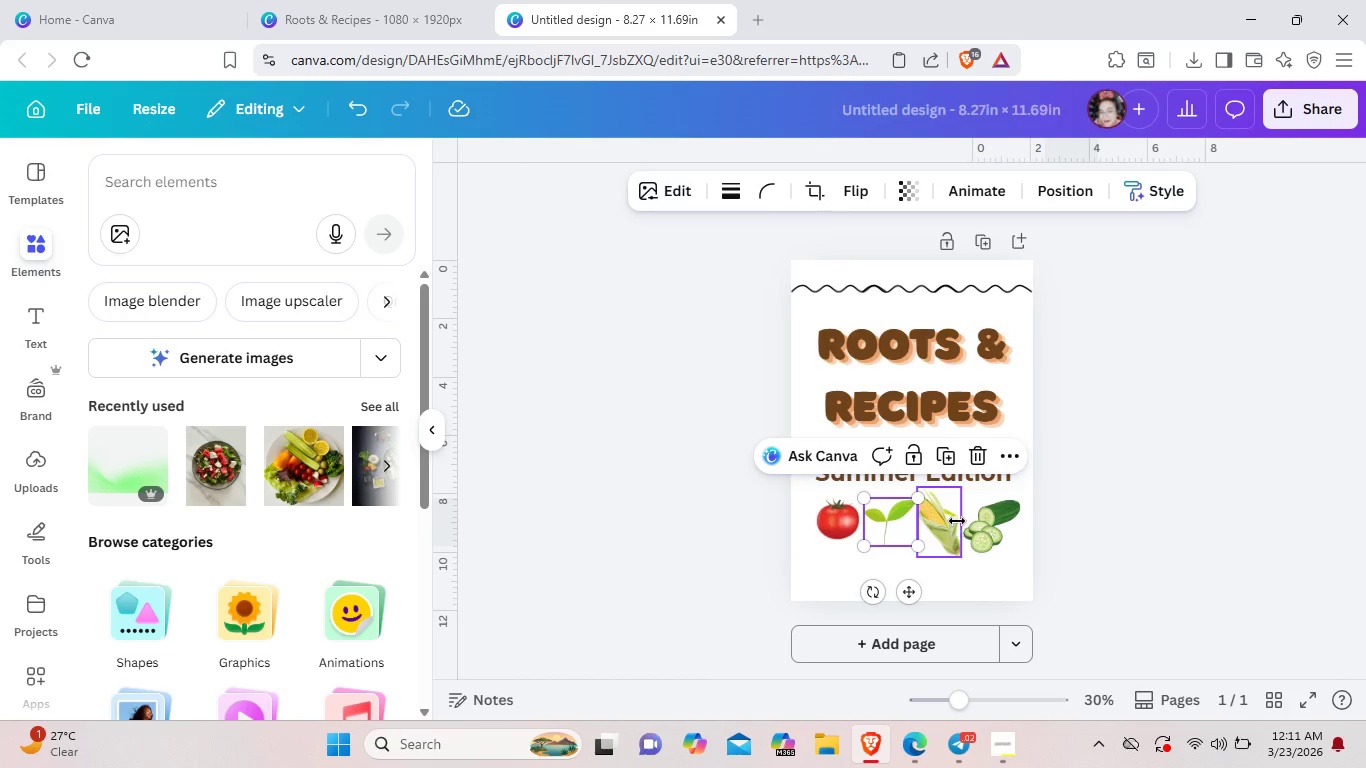 
left_click([957, 521])
 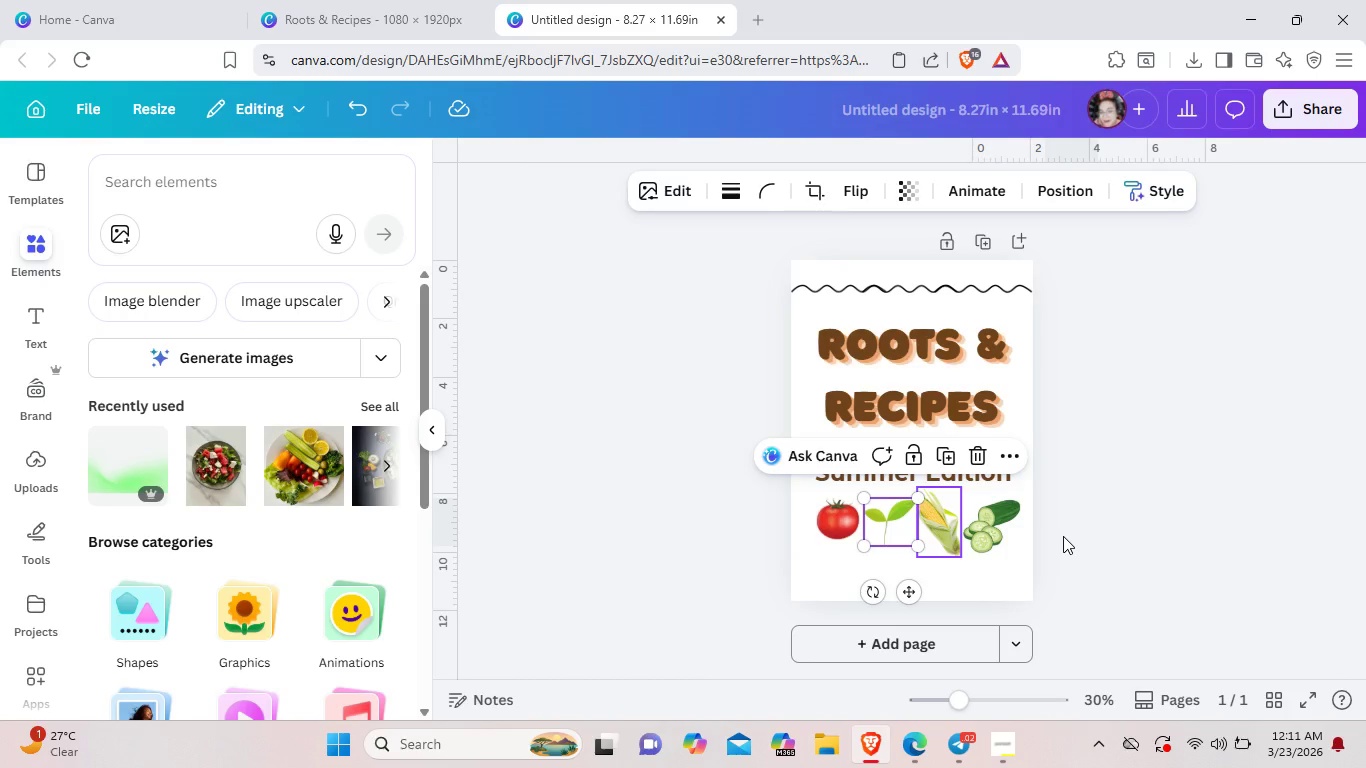 
left_click_drag(start_coordinate=[1117, 549], to_coordinate=[1117, 542])
 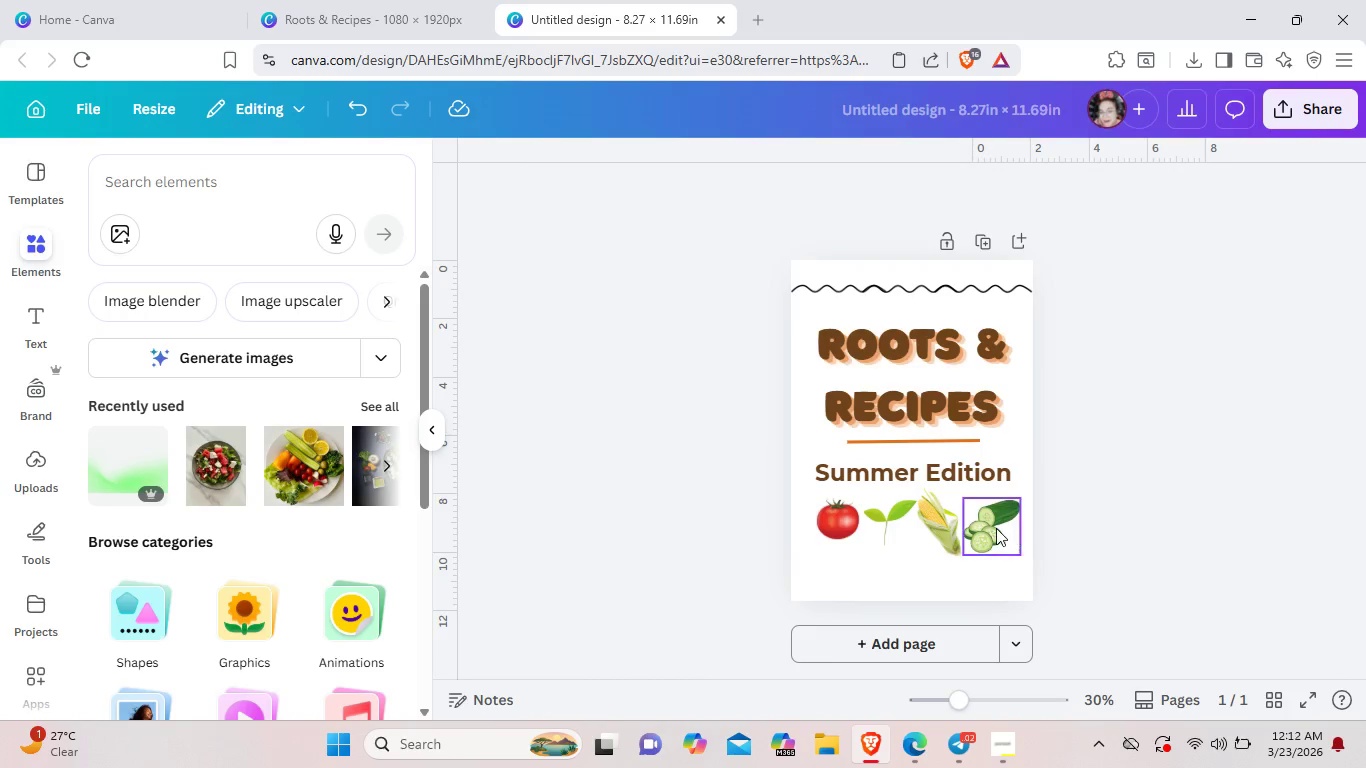 
left_click([989, 528])
 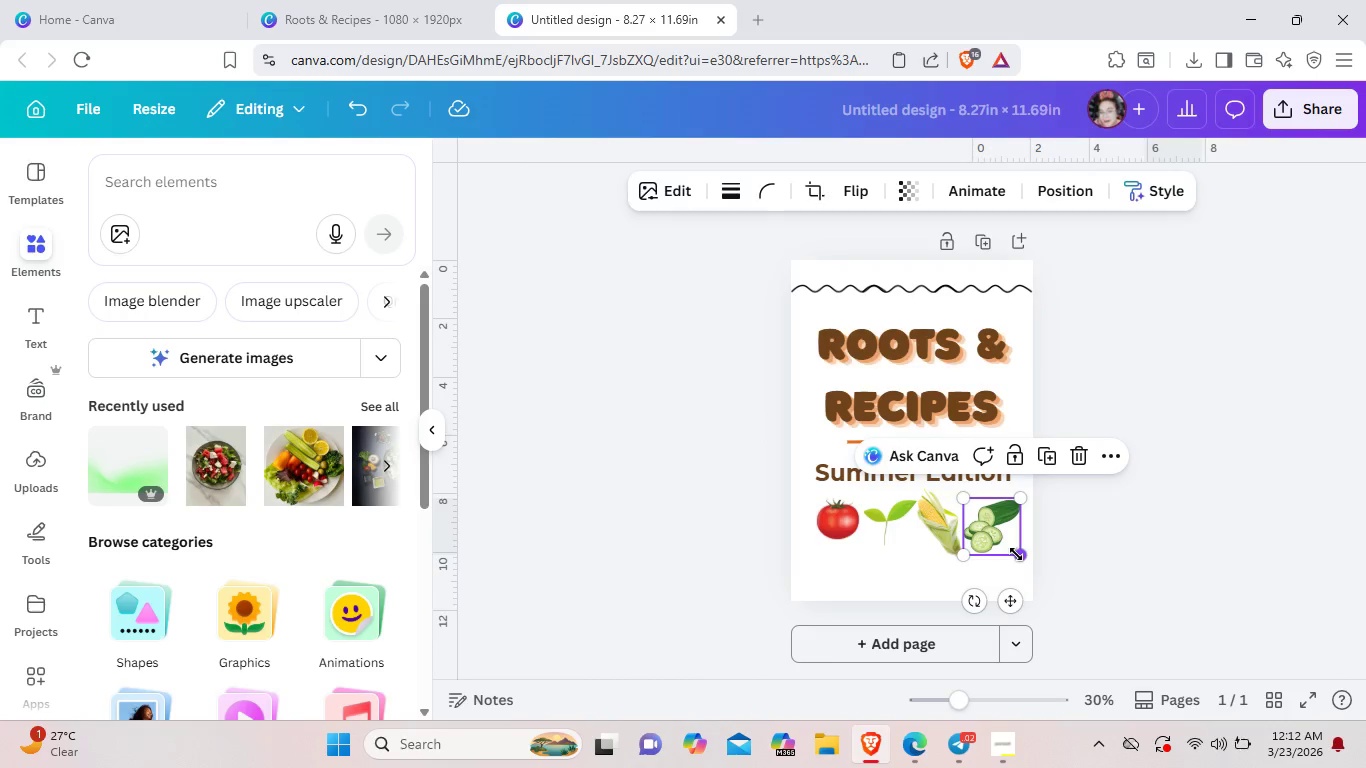 
left_click_drag(start_coordinate=[1016, 554], to_coordinate=[1013, 544])
 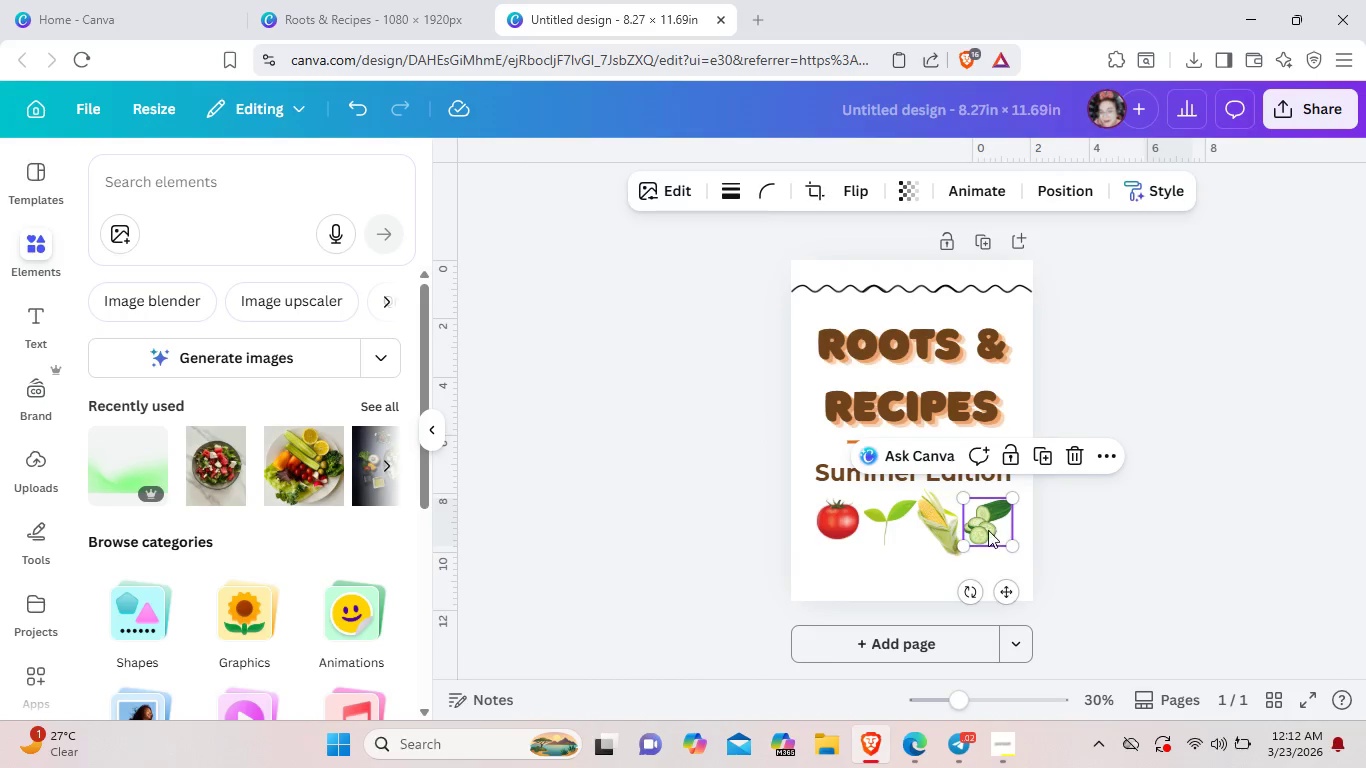 
left_click_drag(start_coordinate=[988, 530], to_coordinate=[998, 533])
 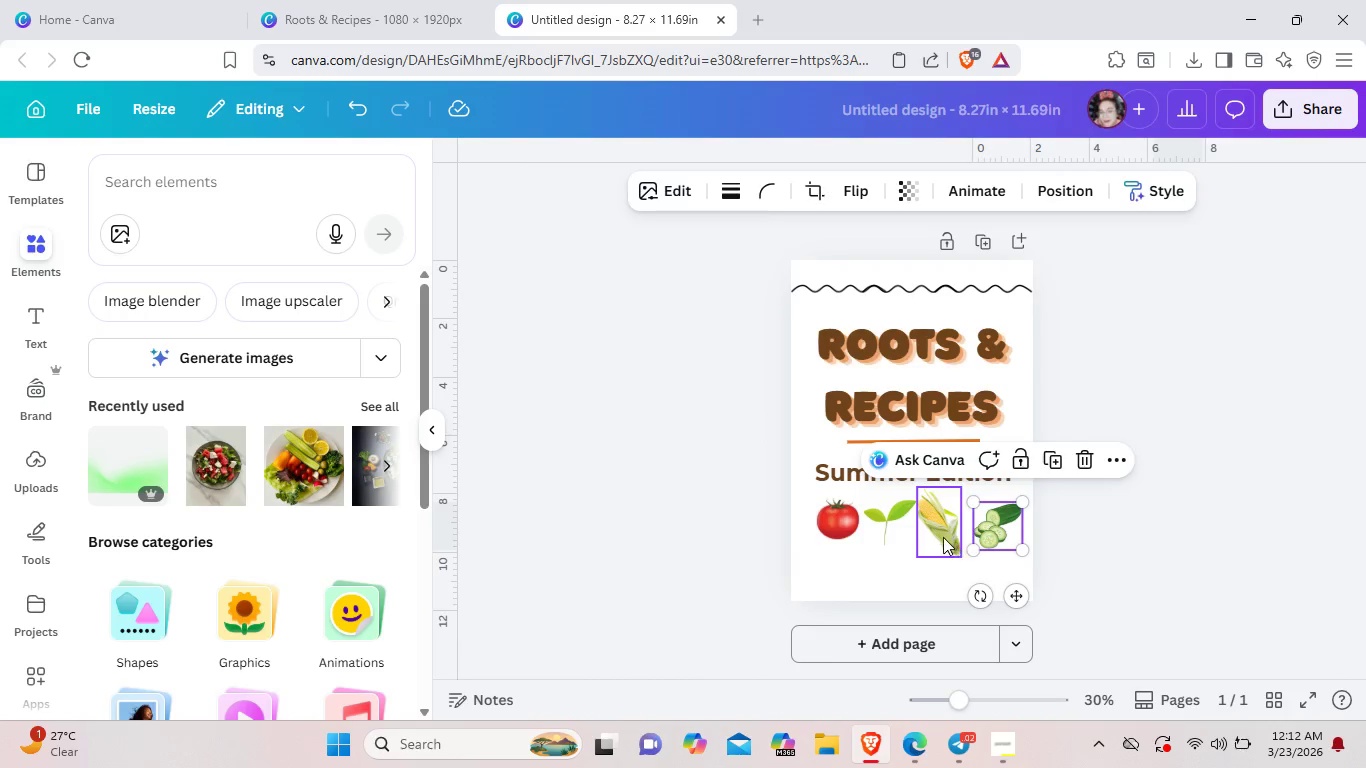 
left_click([943, 537])
 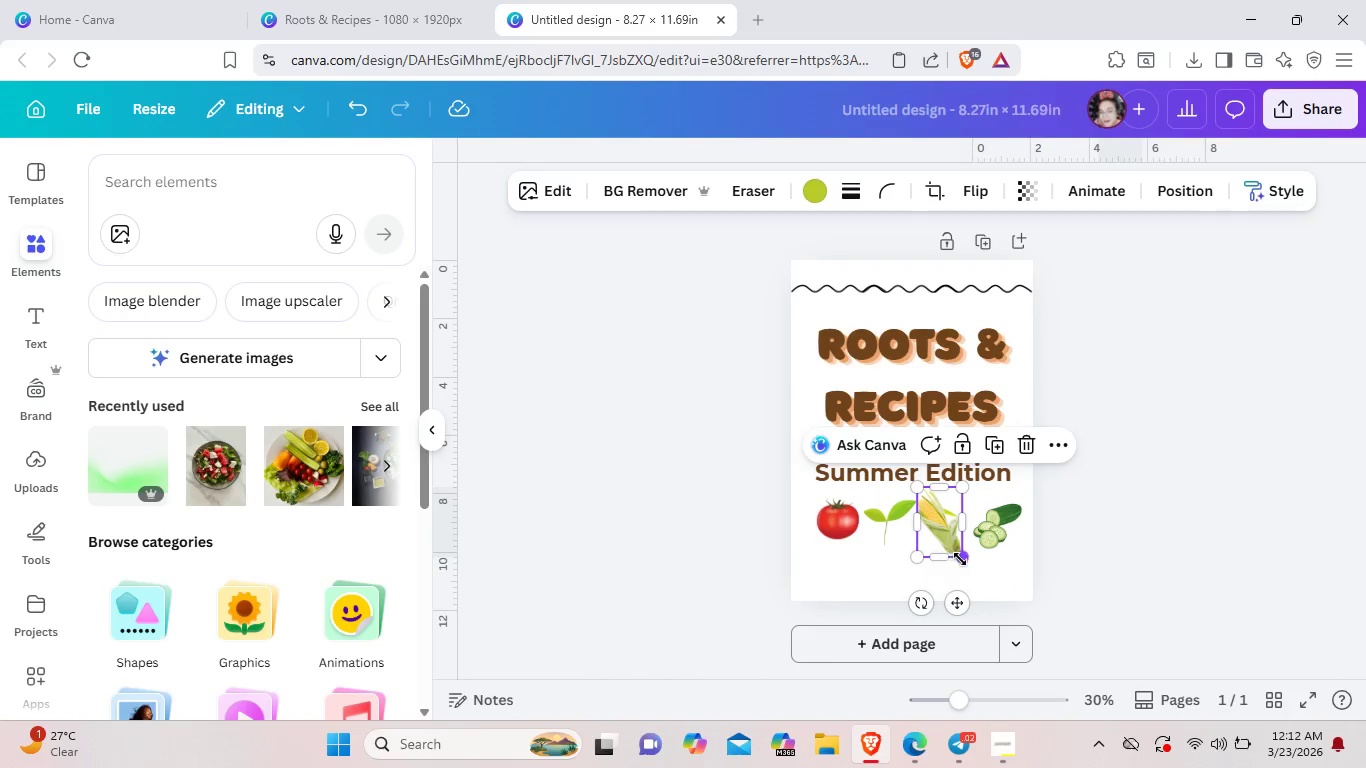 
left_click_drag(start_coordinate=[960, 559], to_coordinate=[948, 533])
 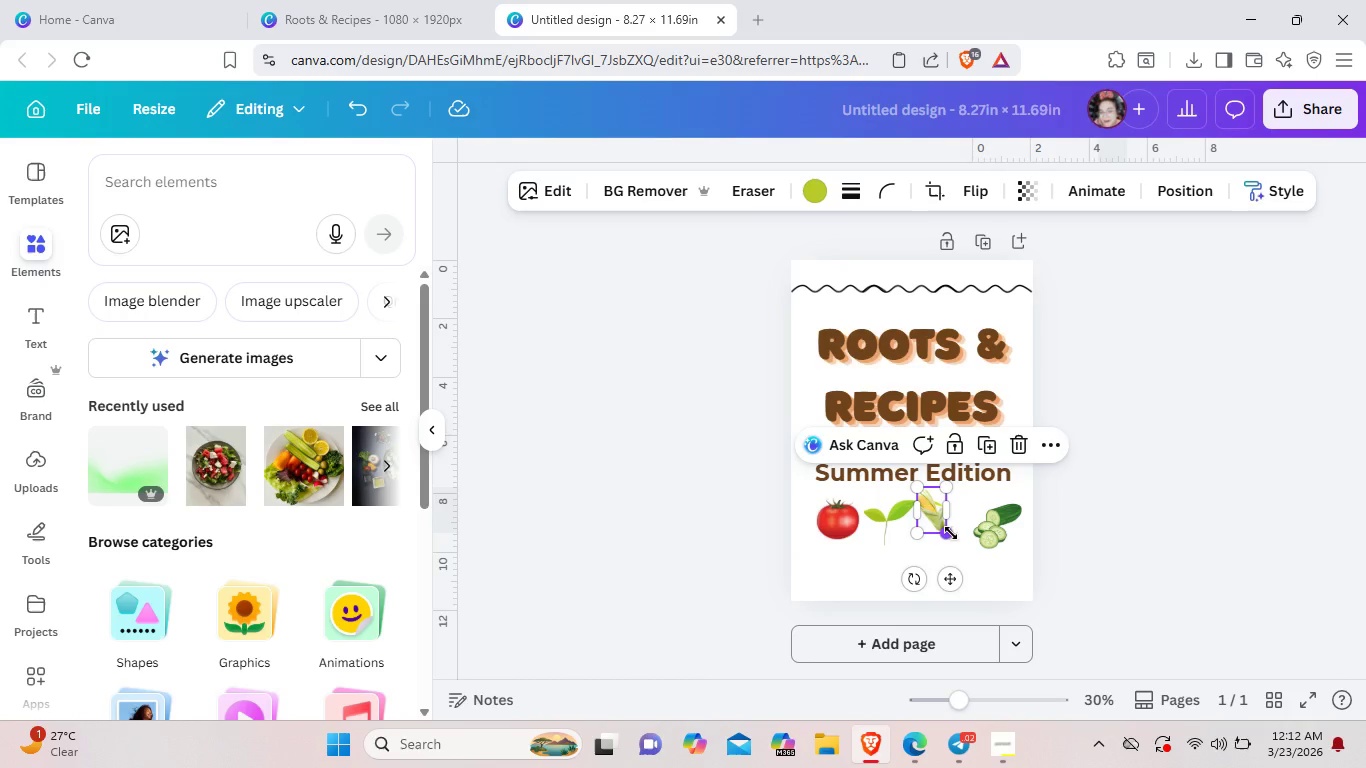 
left_click_drag(start_coordinate=[951, 533], to_coordinate=[963, 541])
 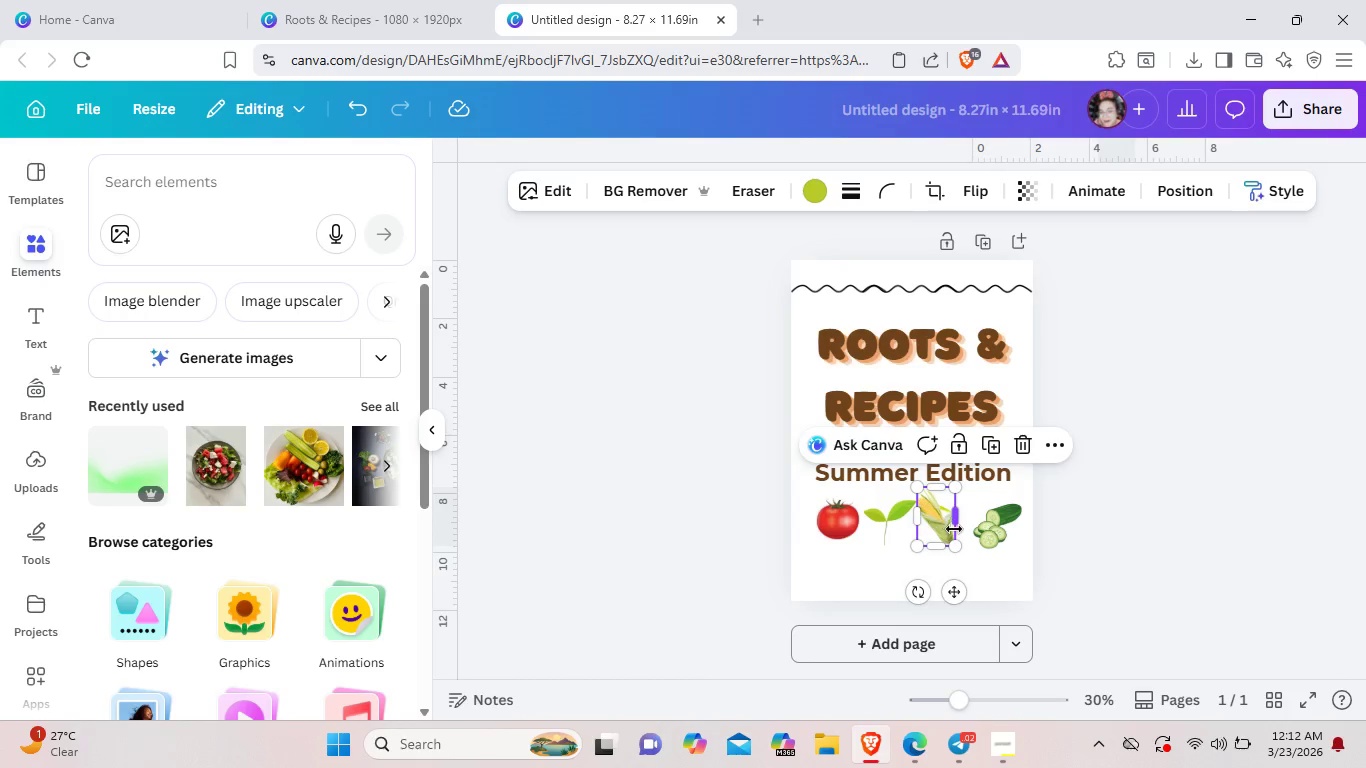 
left_click_drag(start_coordinate=[947, 522], to_coordinate=[947, 527])
 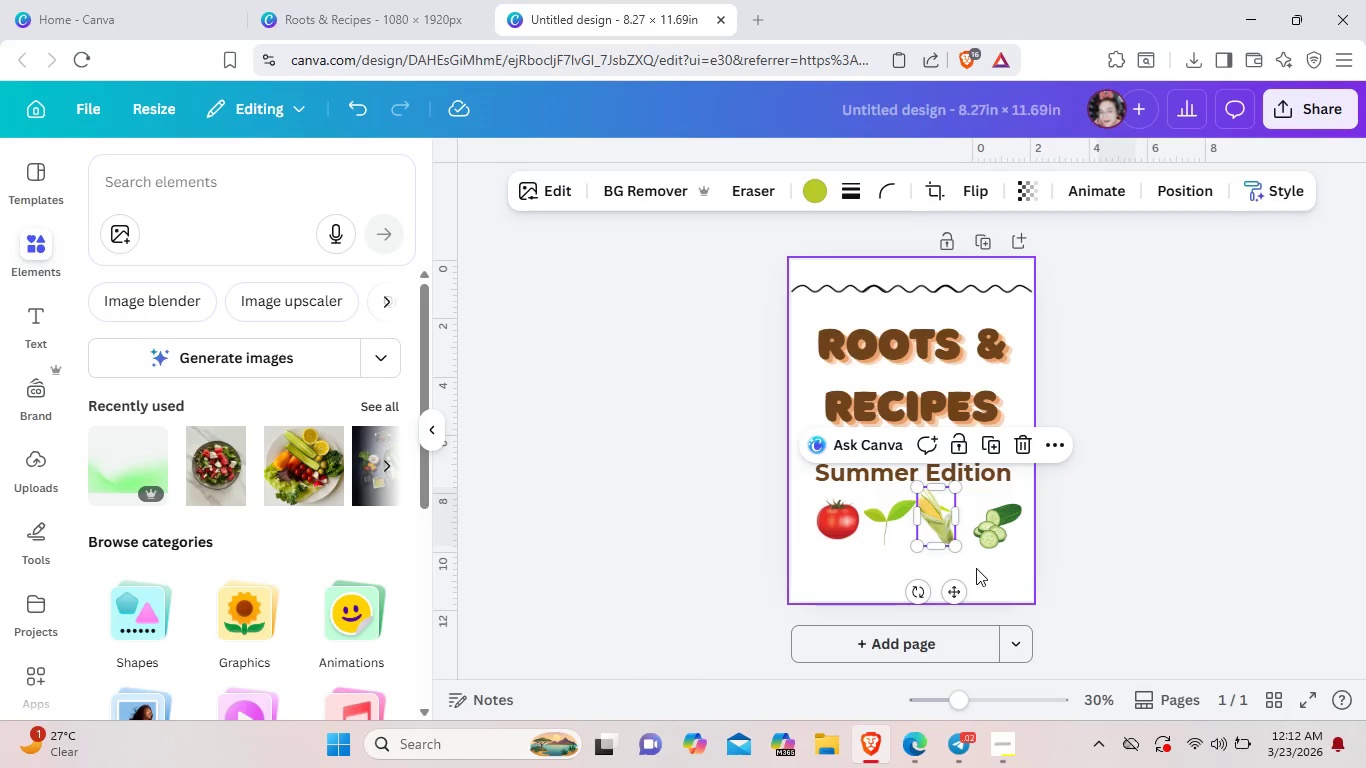 
left_click([976, 568])
 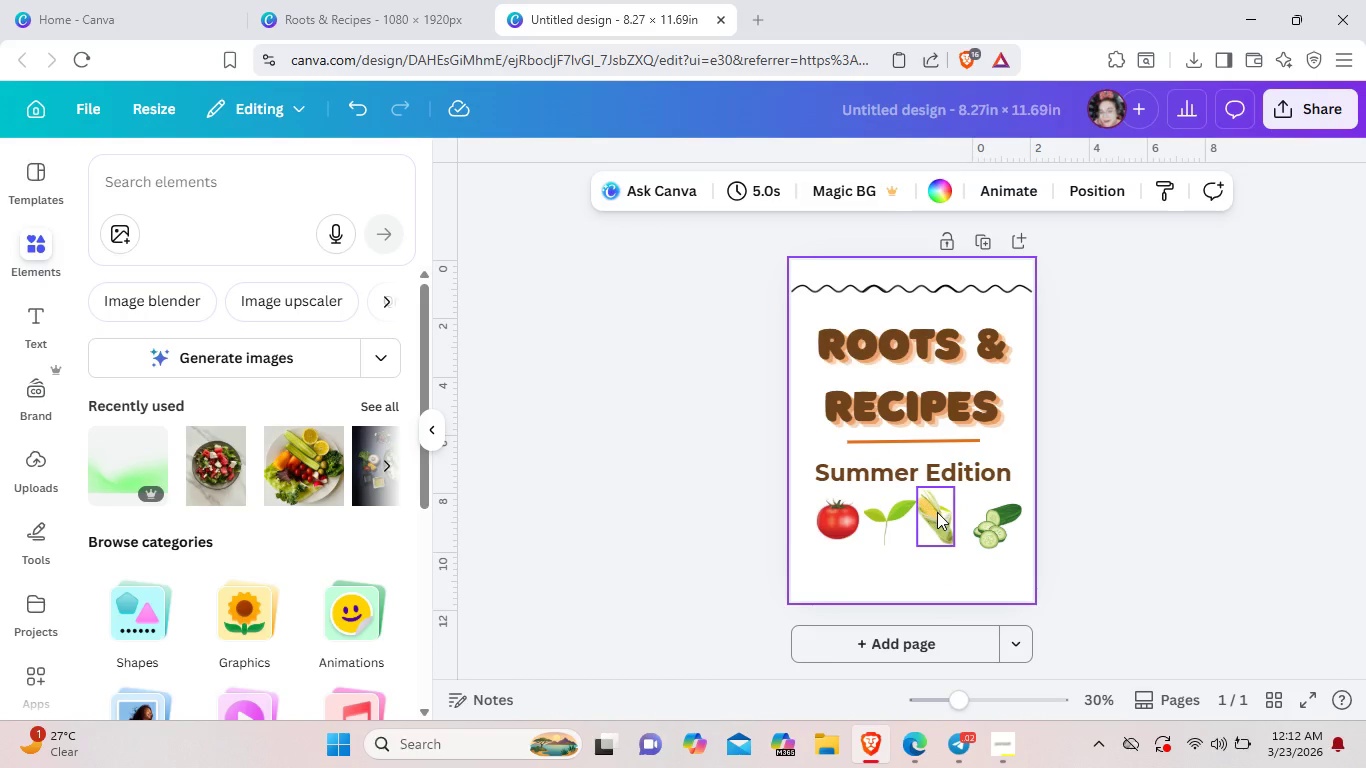 
left_click_drag(start_coordinate=[937, 509], to_coordinate=[945, 517])
 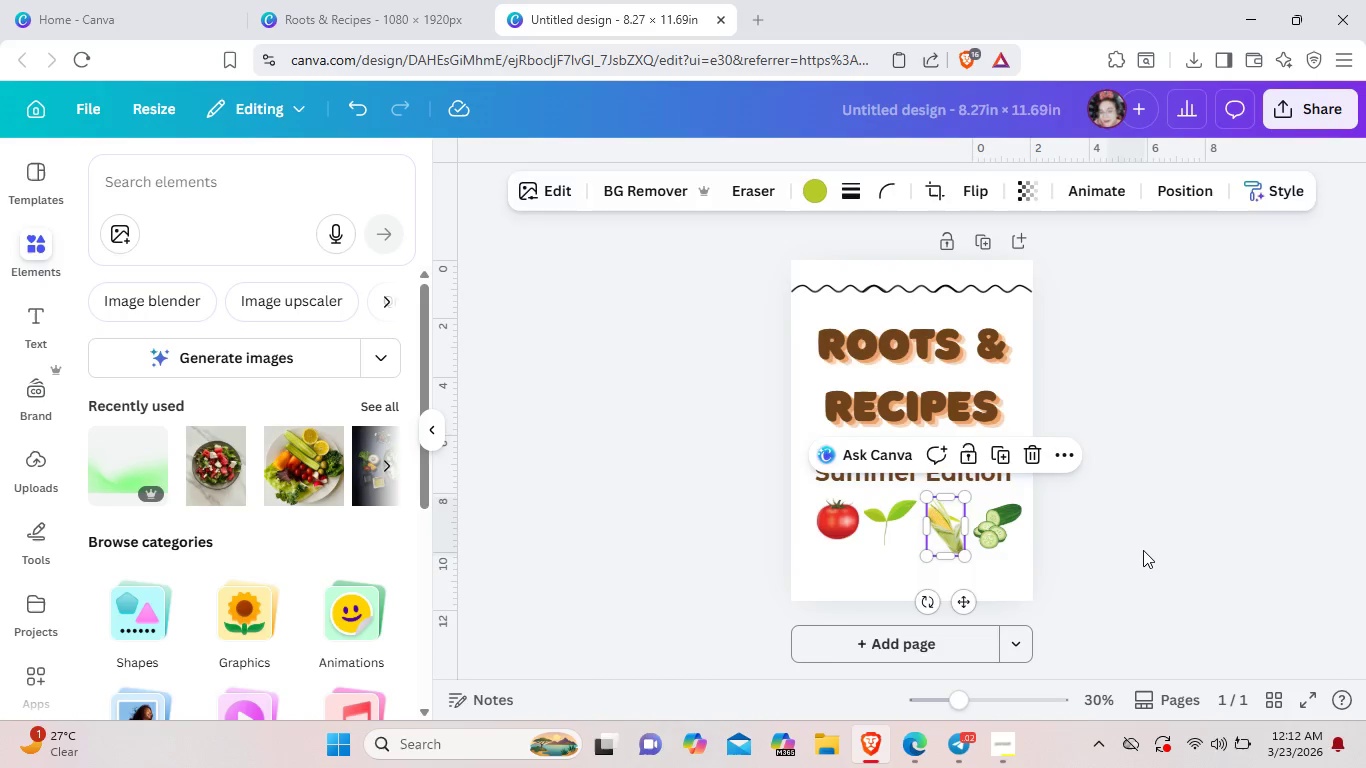 
left_click([1143, 550])
 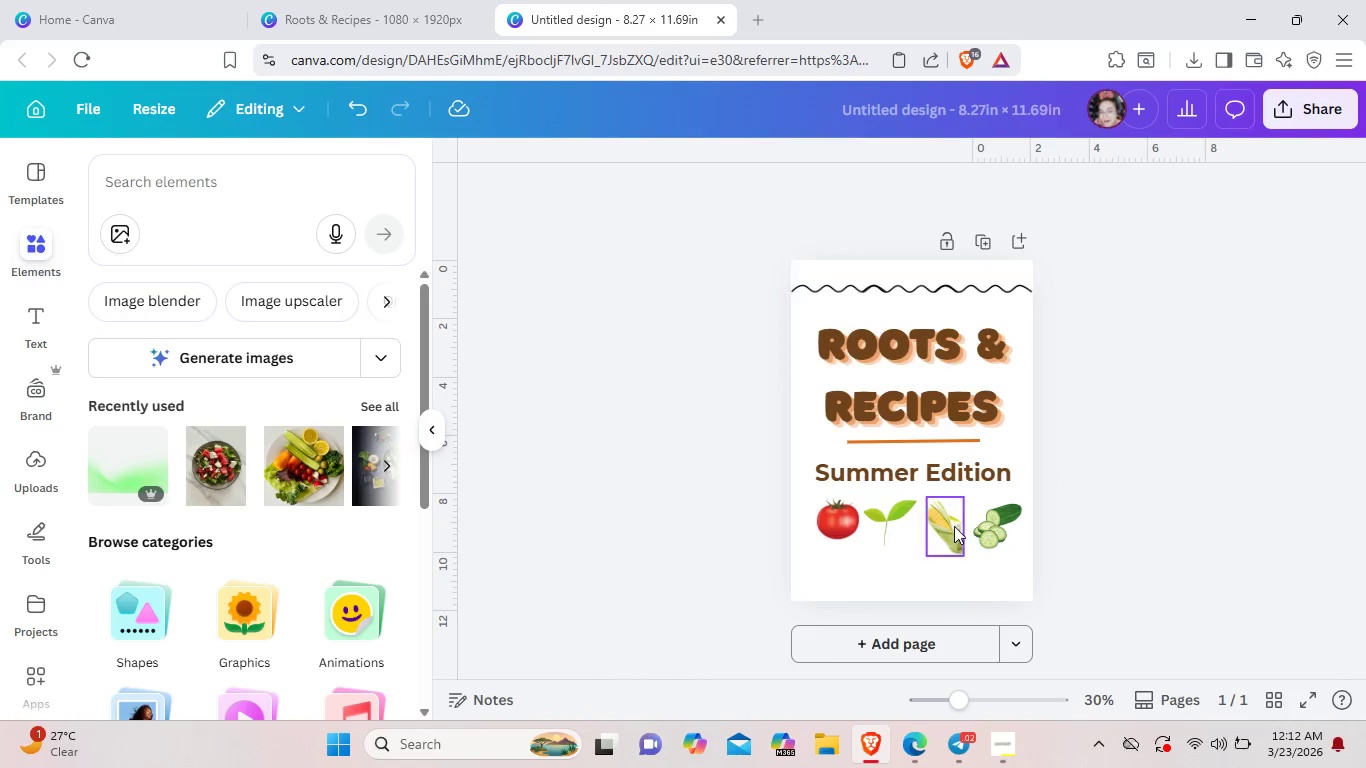 
left_click([954, 526])
 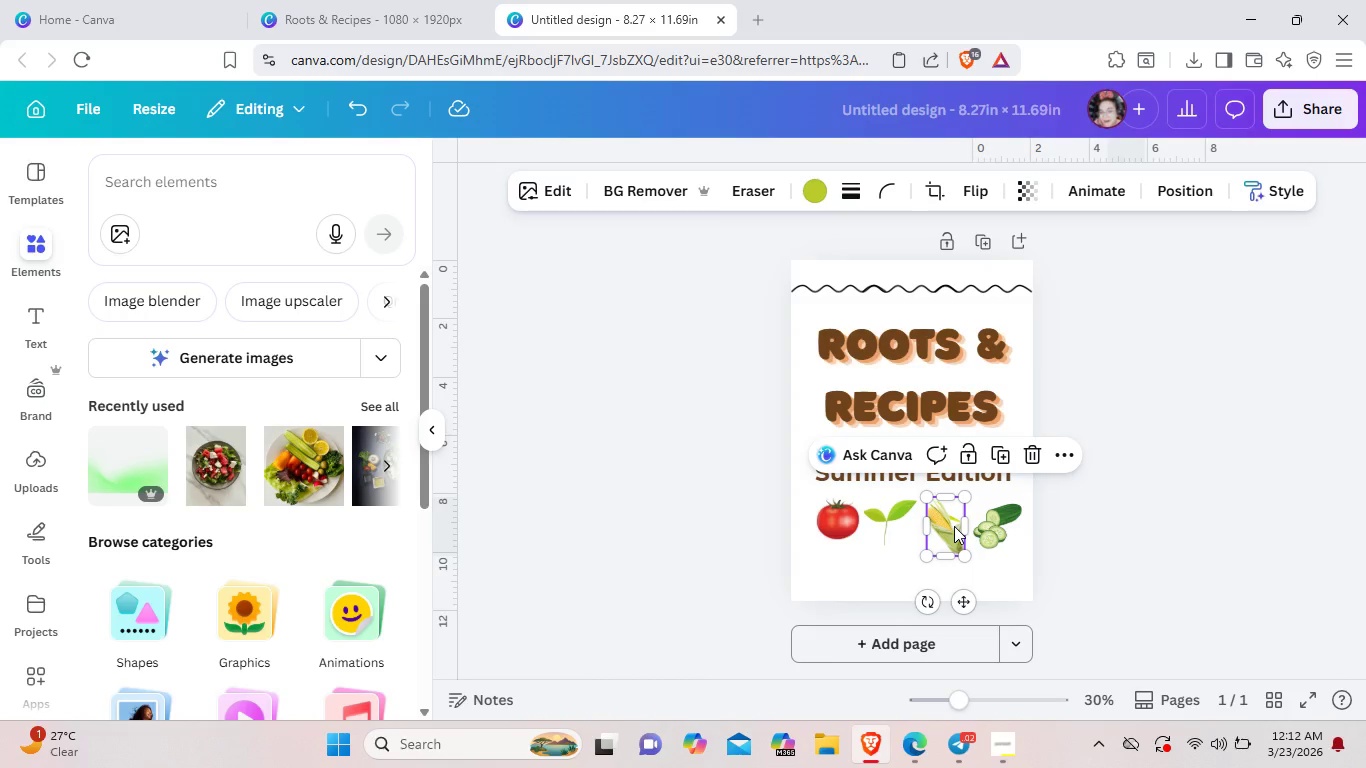 
key(Control+ControlLeft)
 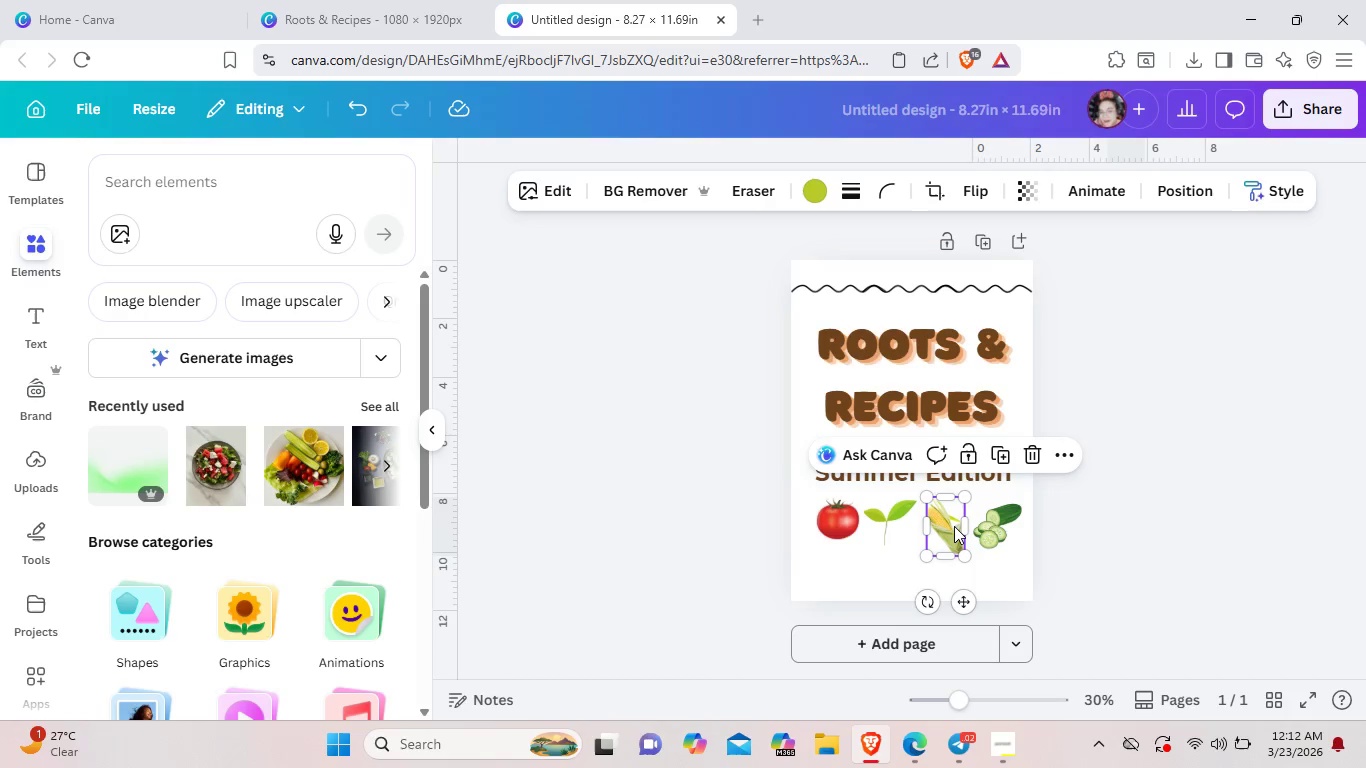 
key(Control+Z)
 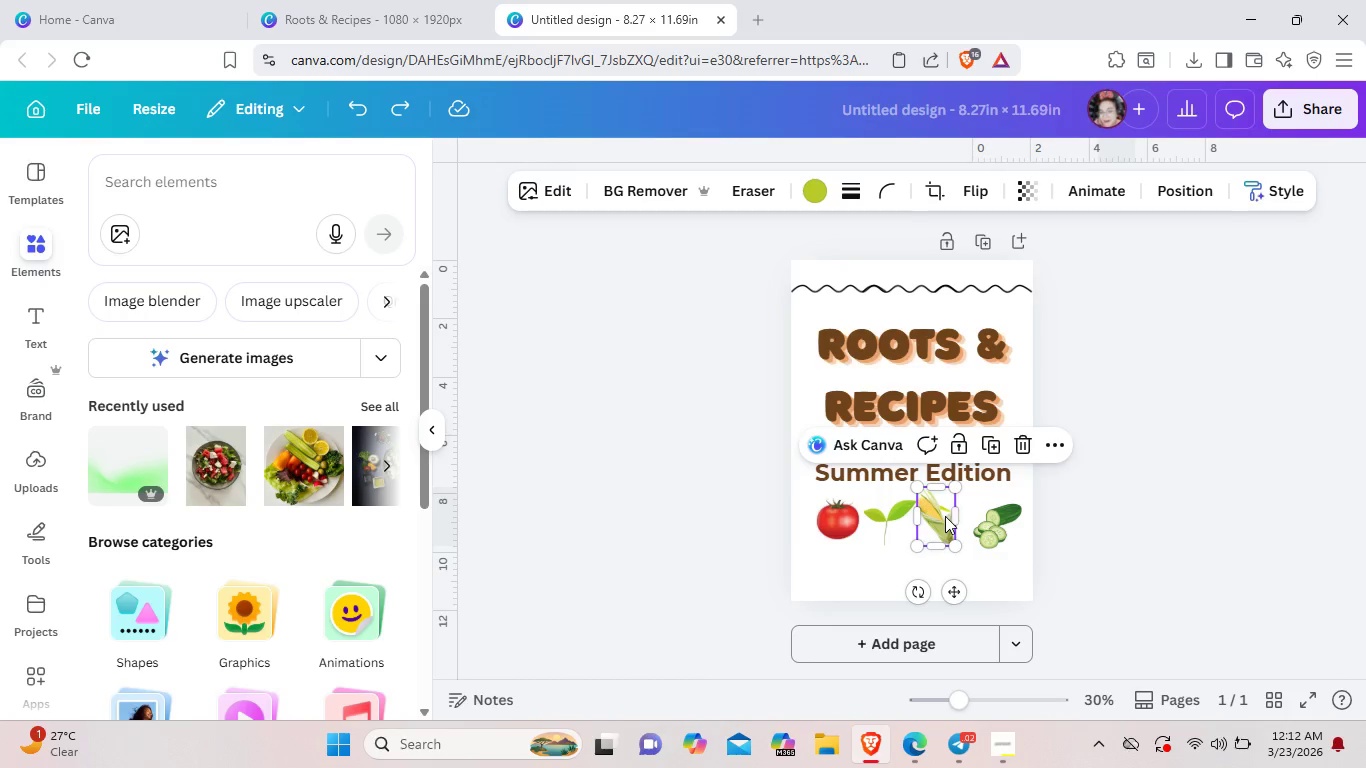 
key(Control+Z)
 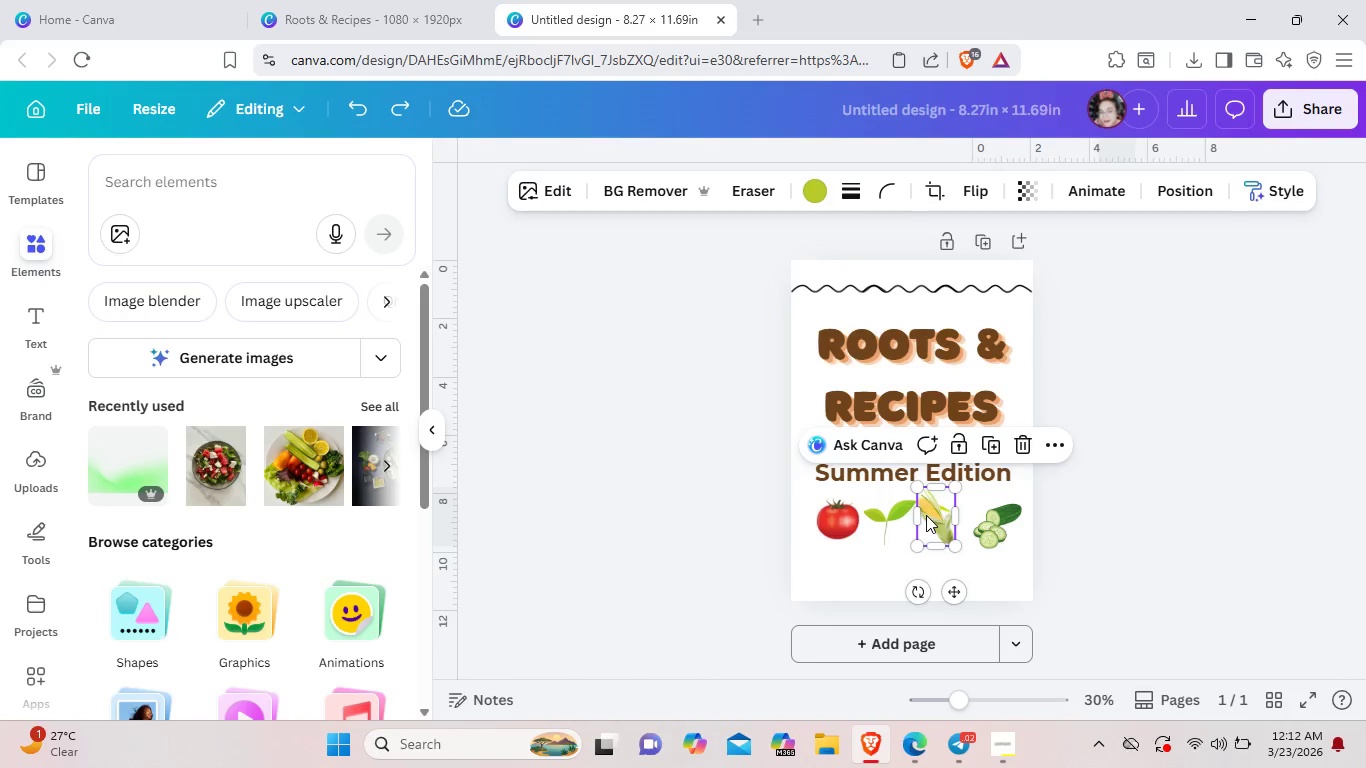 
key(Control+Z)
 